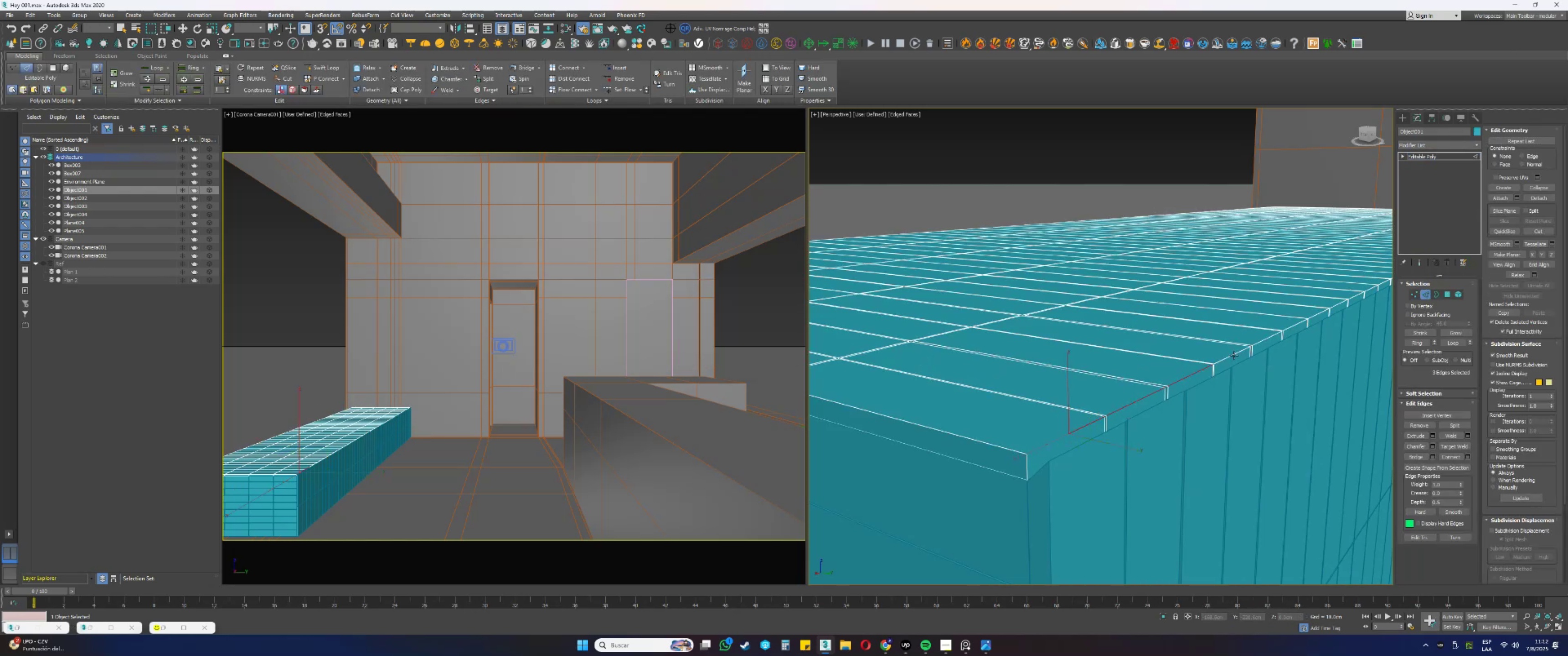 
hold_key(key=ControlLeft, duration=1.53)
left_click([1228, 354])
 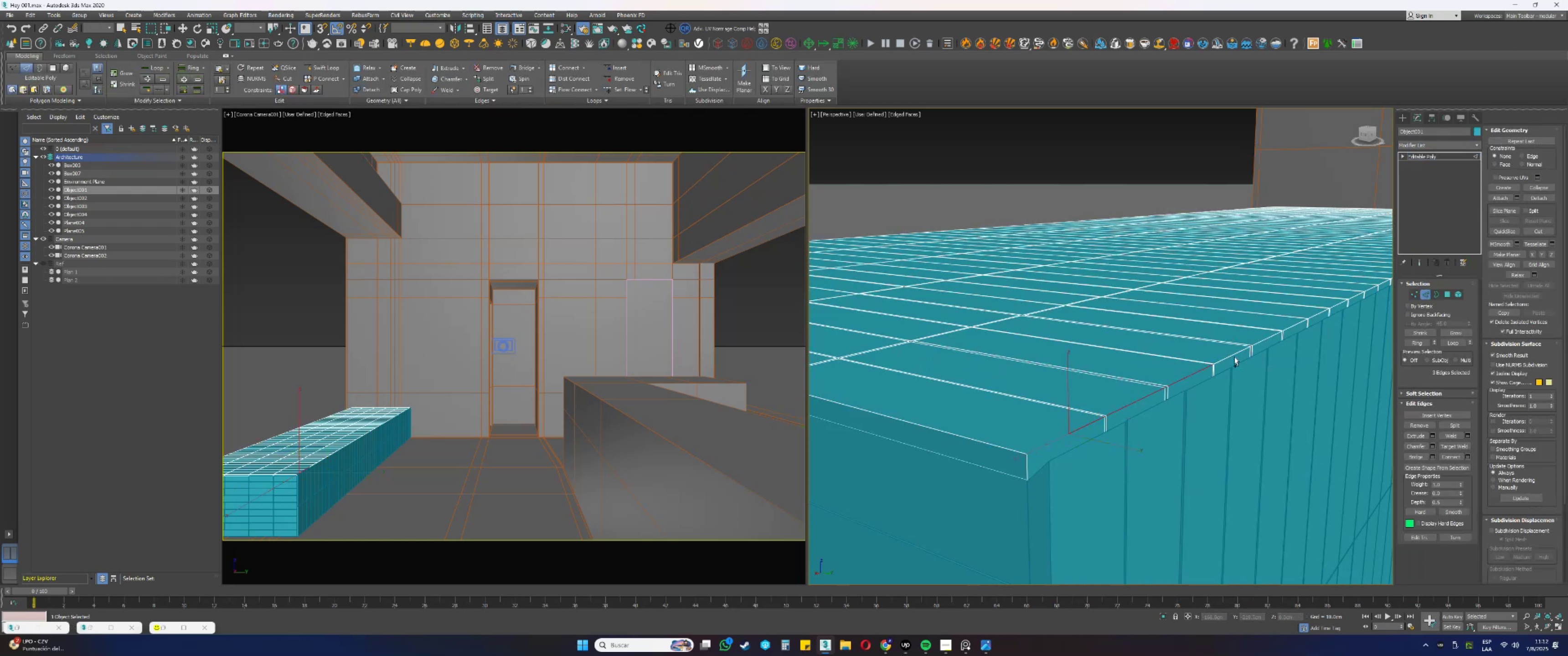 
double_click([1235, 357])
 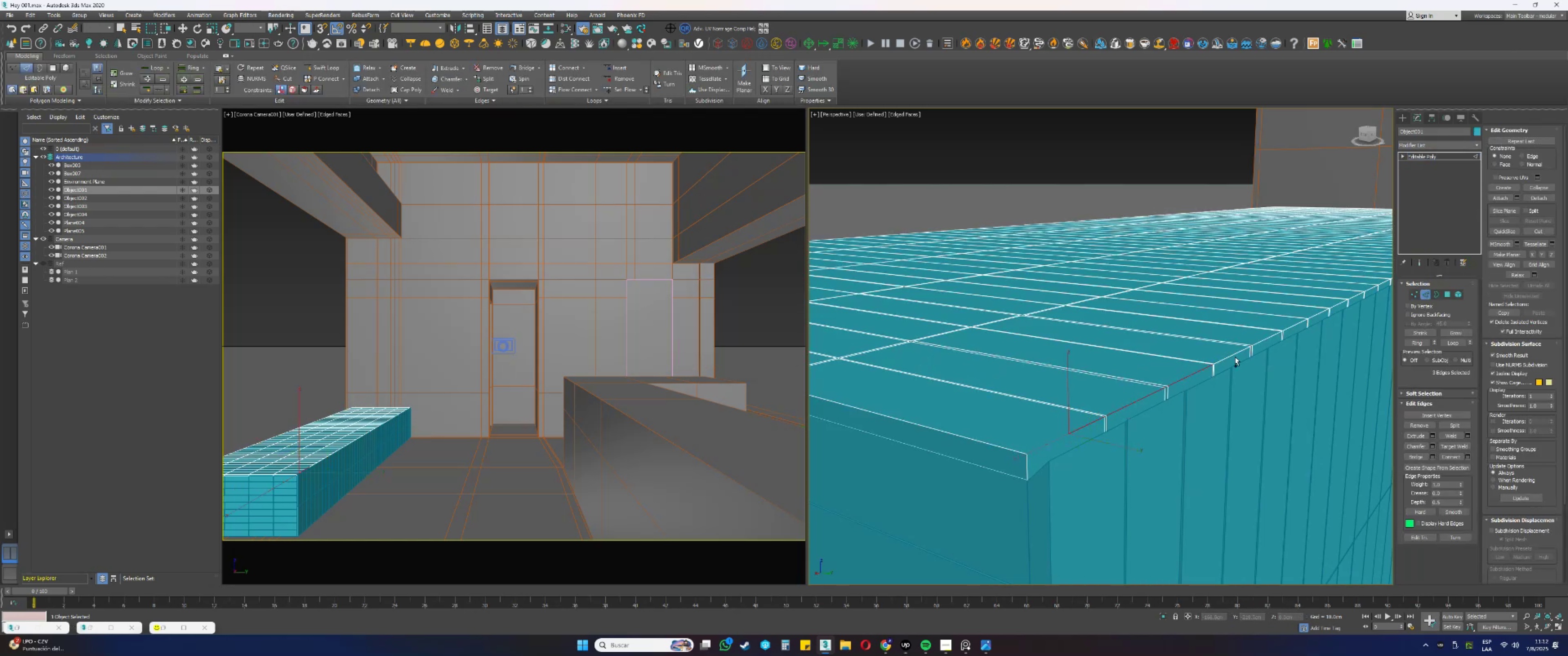 
hold_key(key=ControlLeft, duration=0.41)
triple_click([1234, 355])
 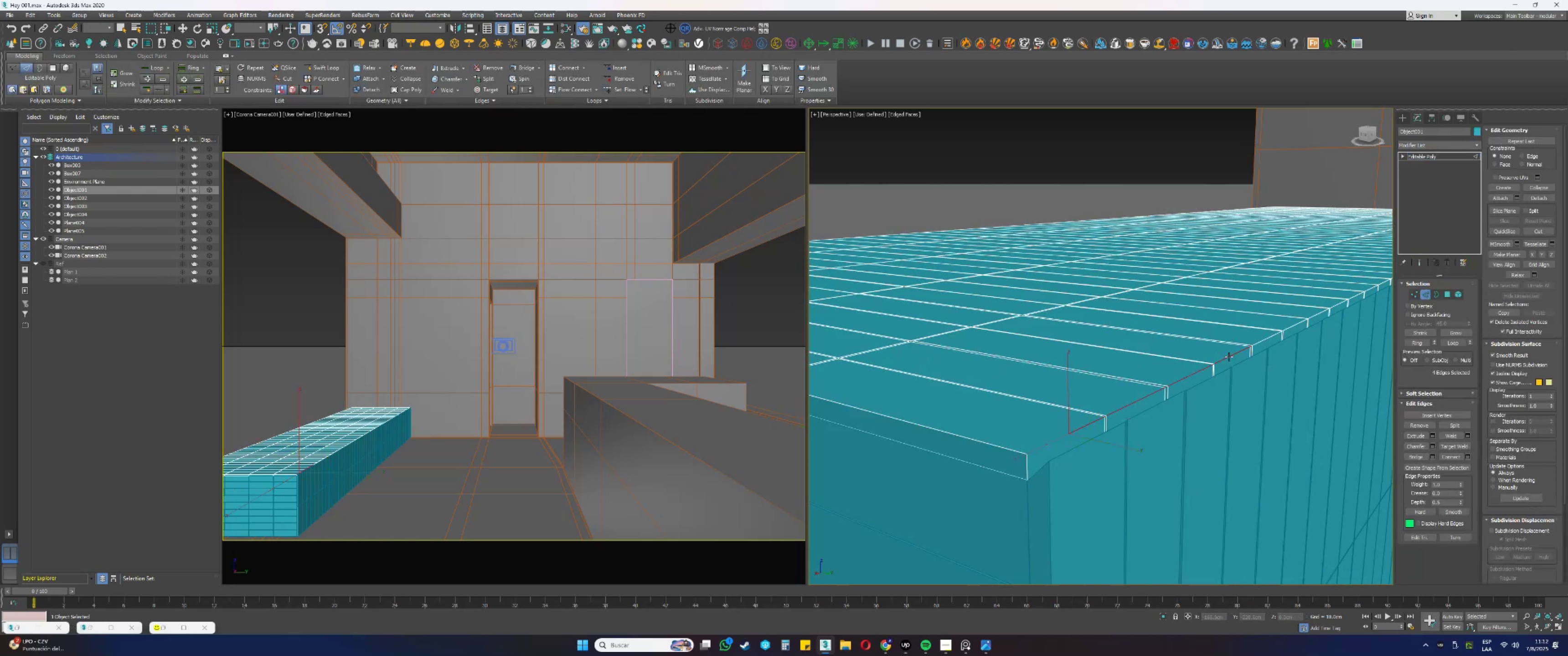 
key(F3)
 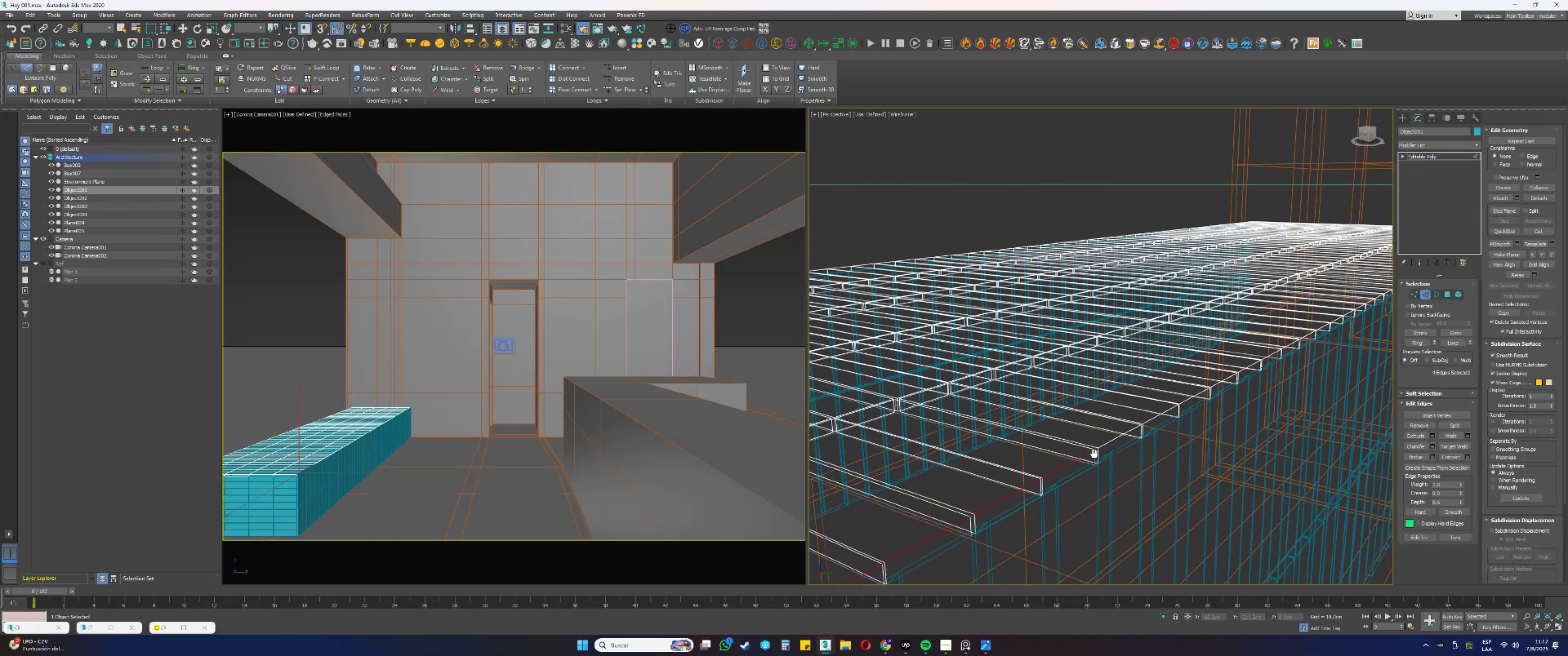 
key(F3)
 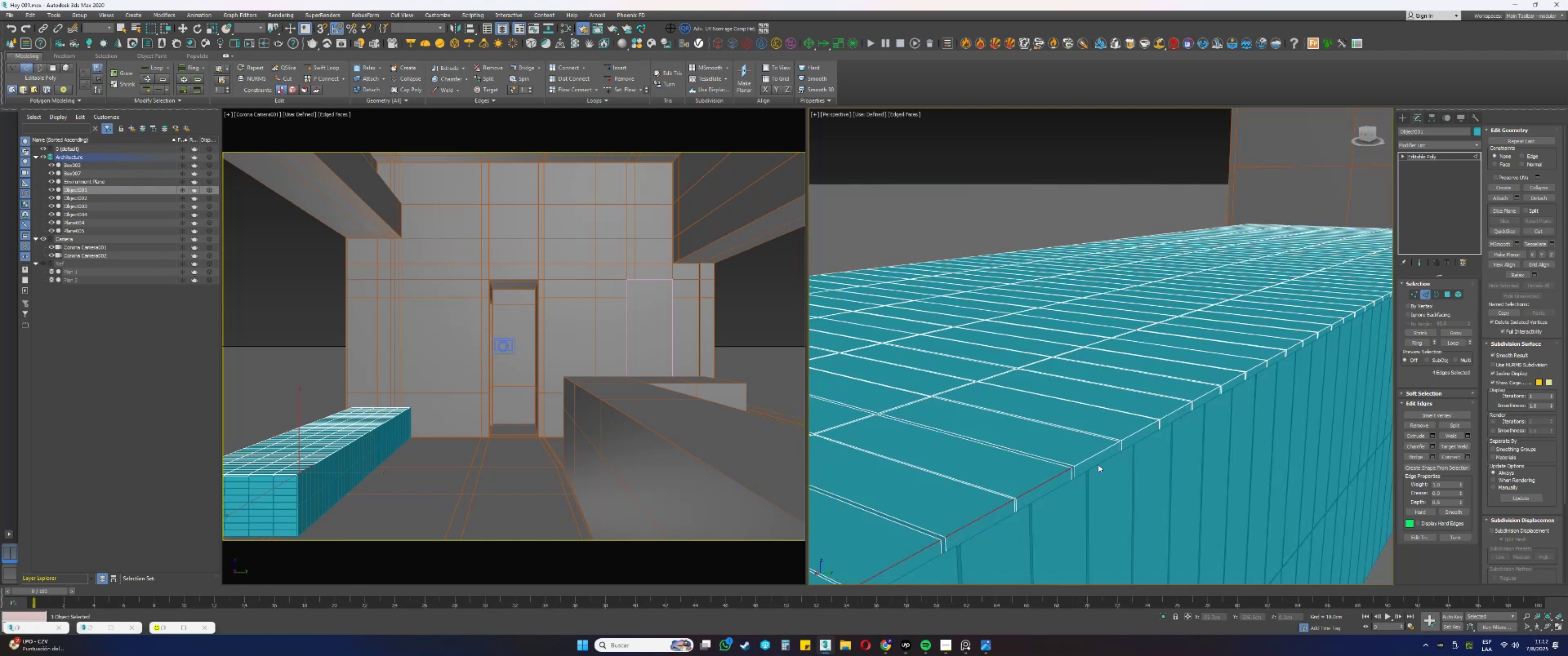 
hold_key(key=ControlLeft, duration=1.53)
left_click([1096, 456])
 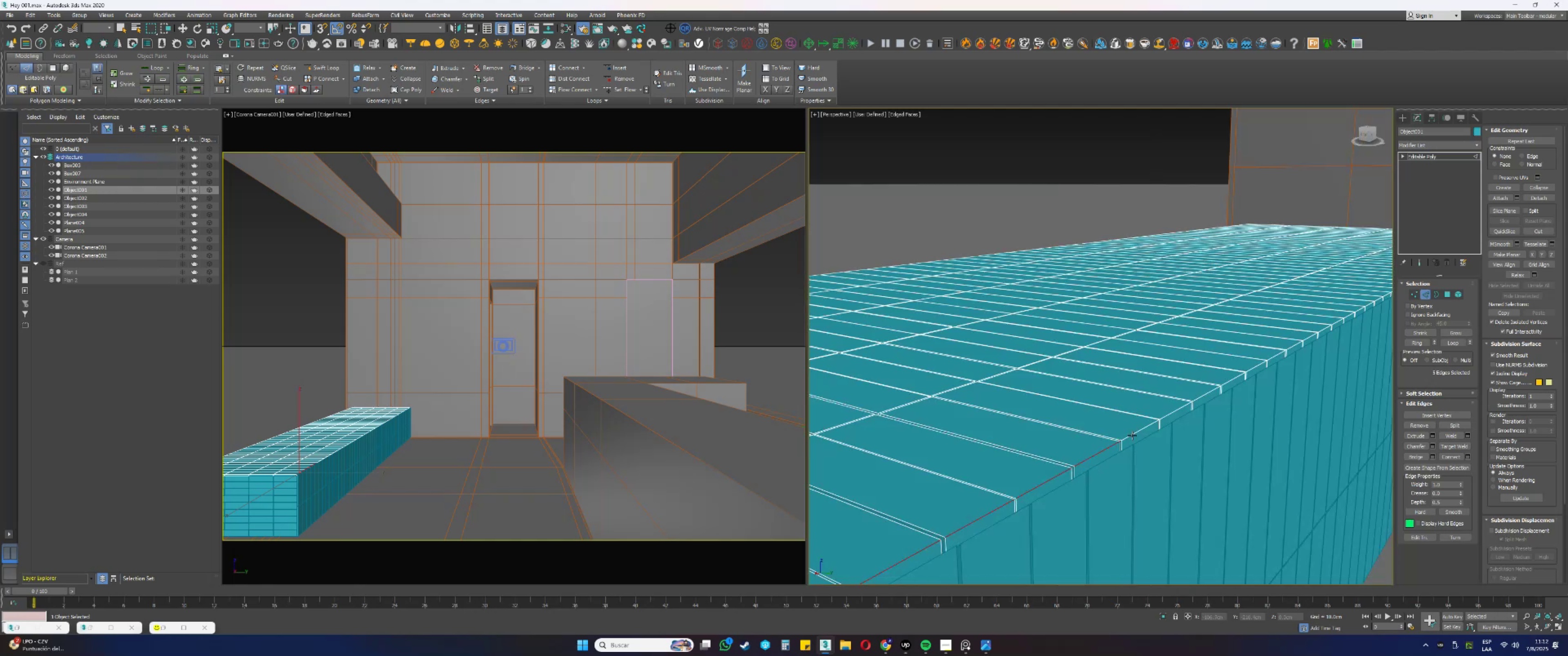 
left_click([1132, 436])
 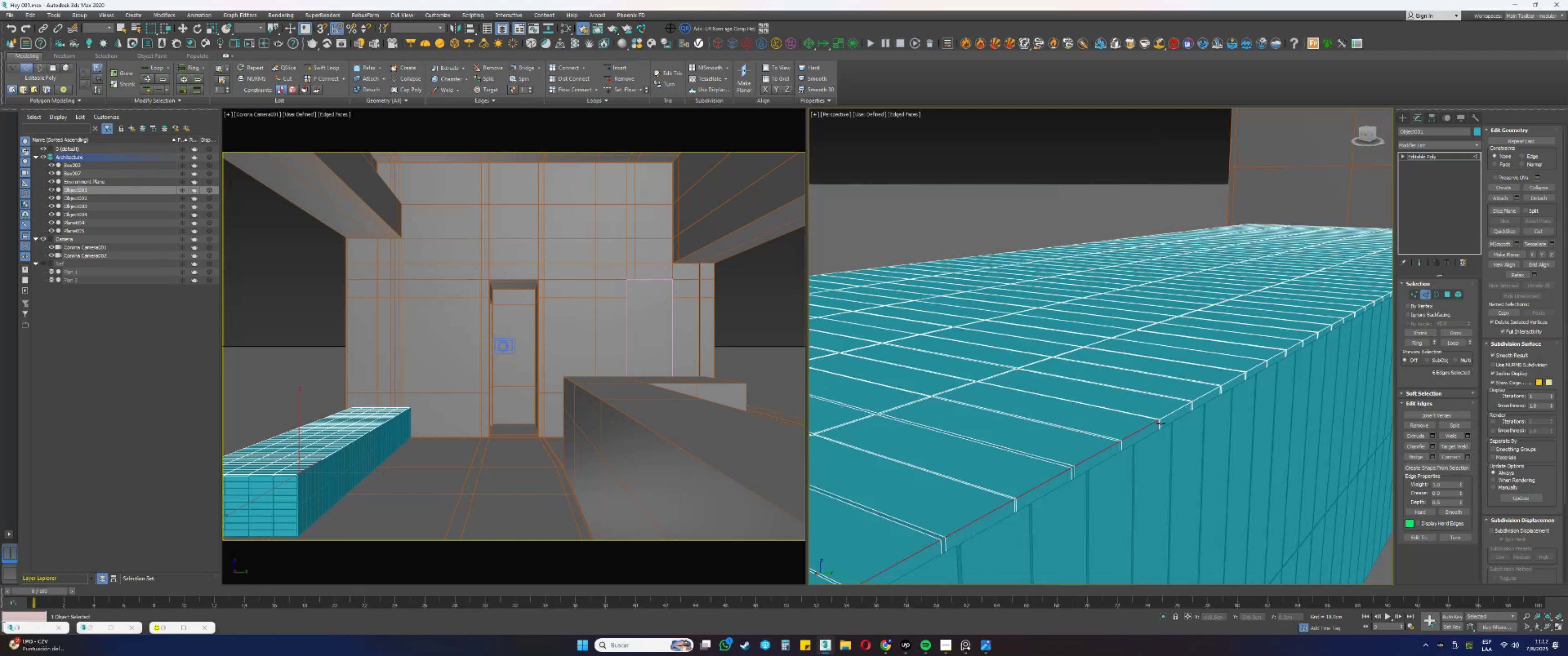 
hold_key(key=ControlLeft, duration=1.52)
left_click([1174, 412])
 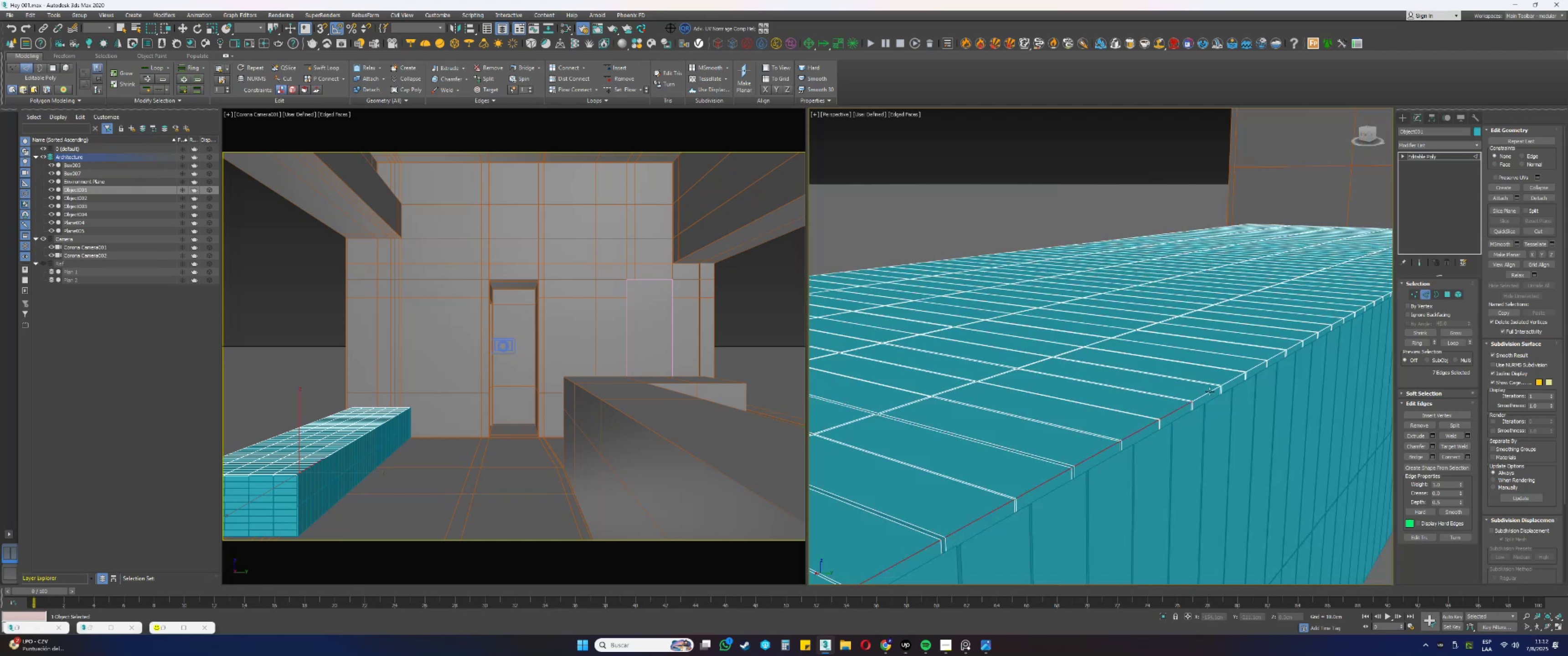 
double_click([1210, 391])
 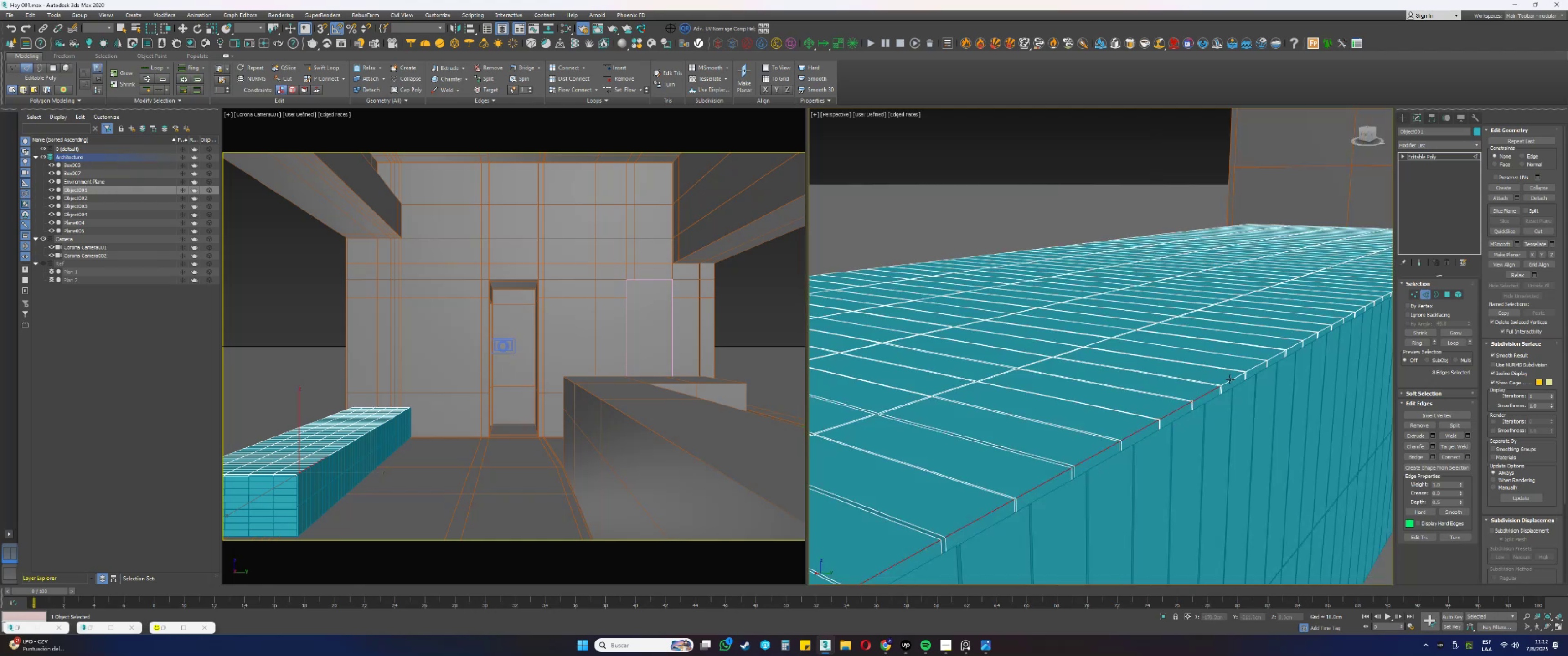 
triple_click([1230, 379])
 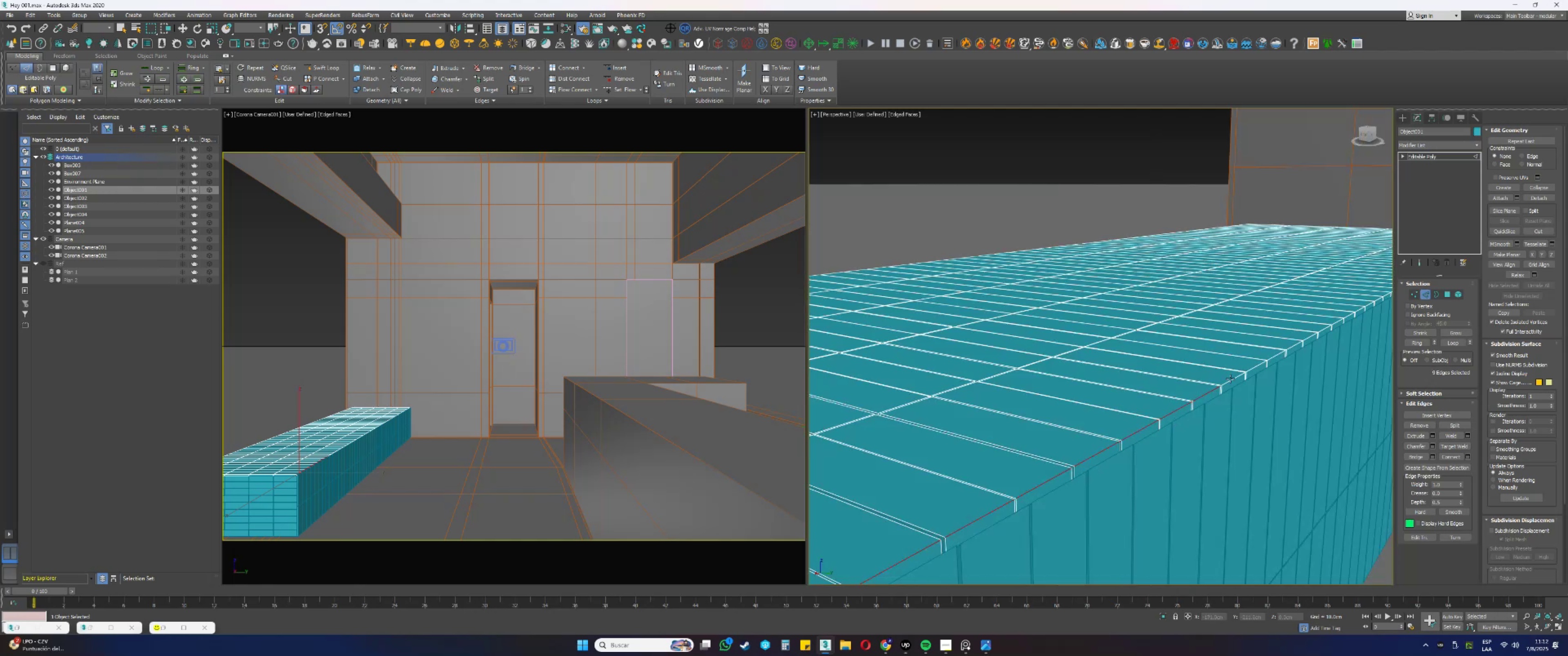 
key(Control+ControlLeft)
 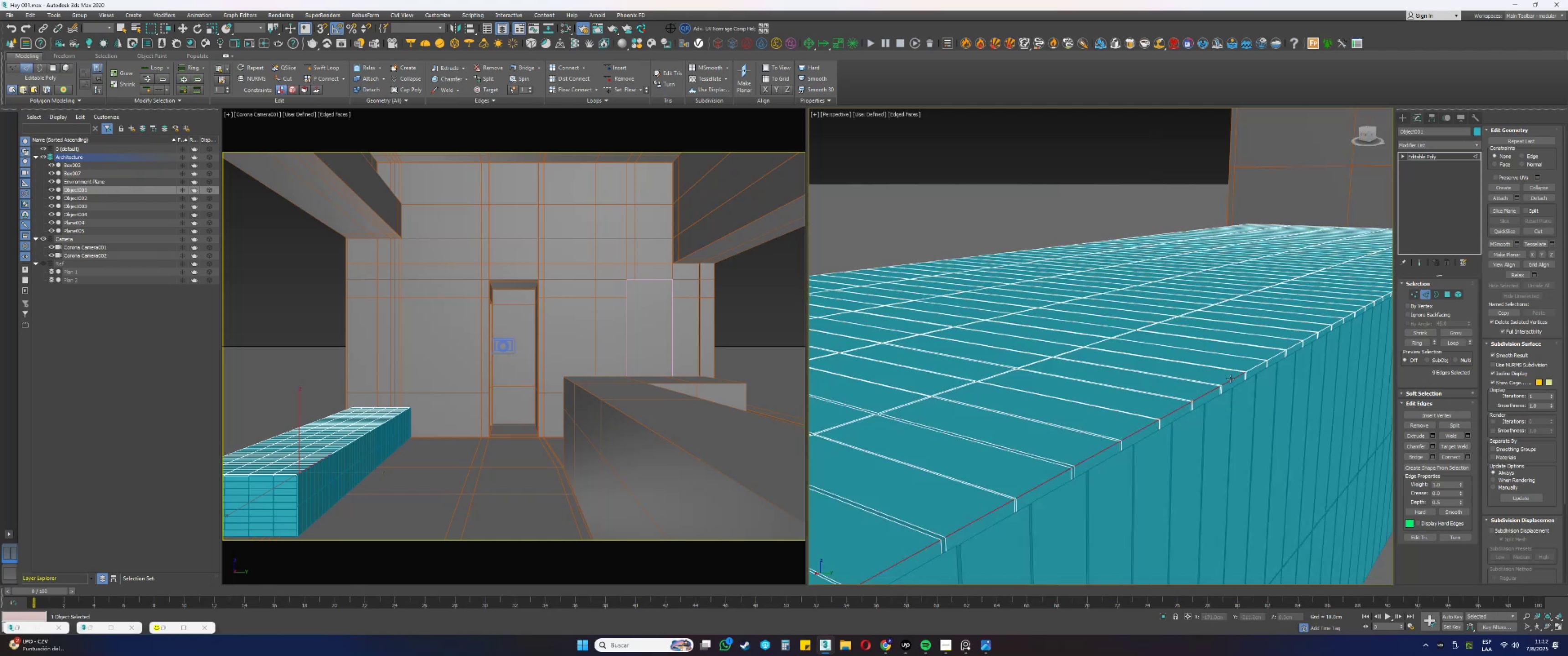 
key(Control+ControlLeft)
 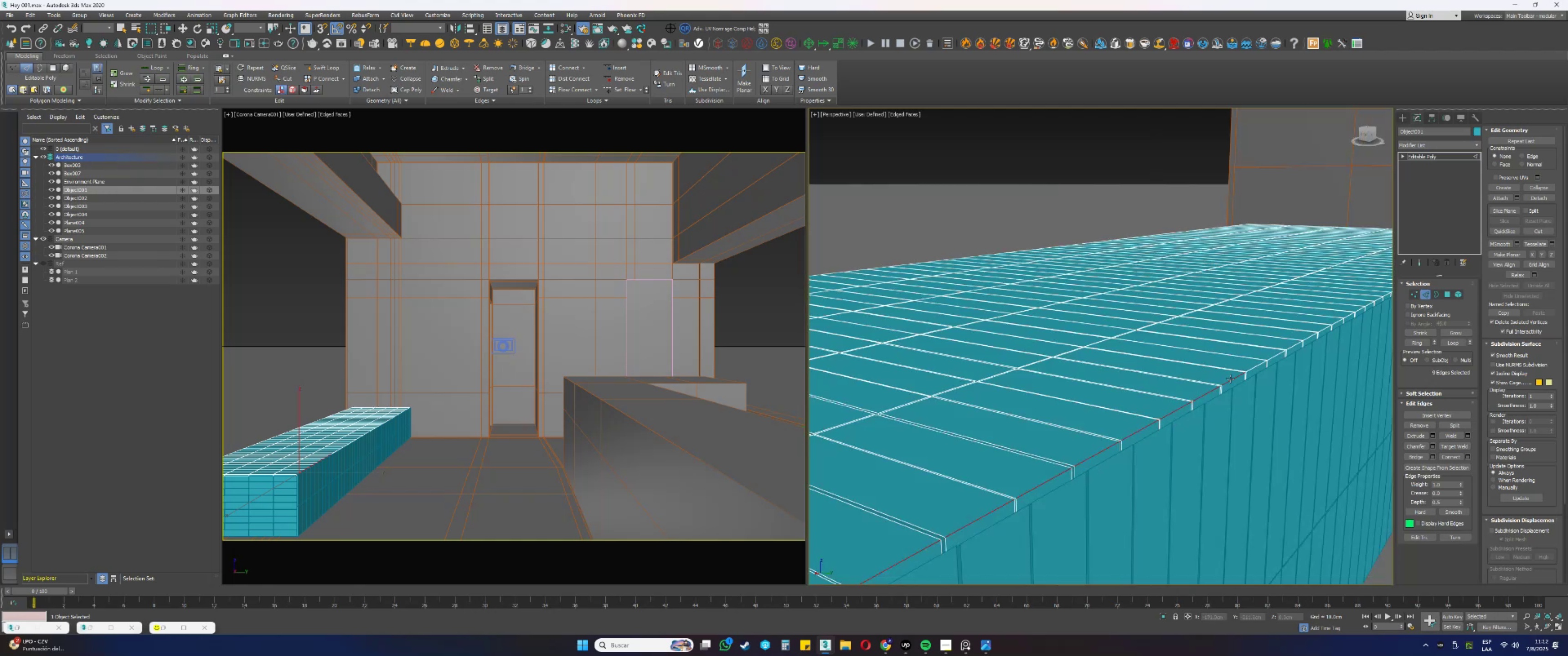 
key(Control+ControlLeft)
 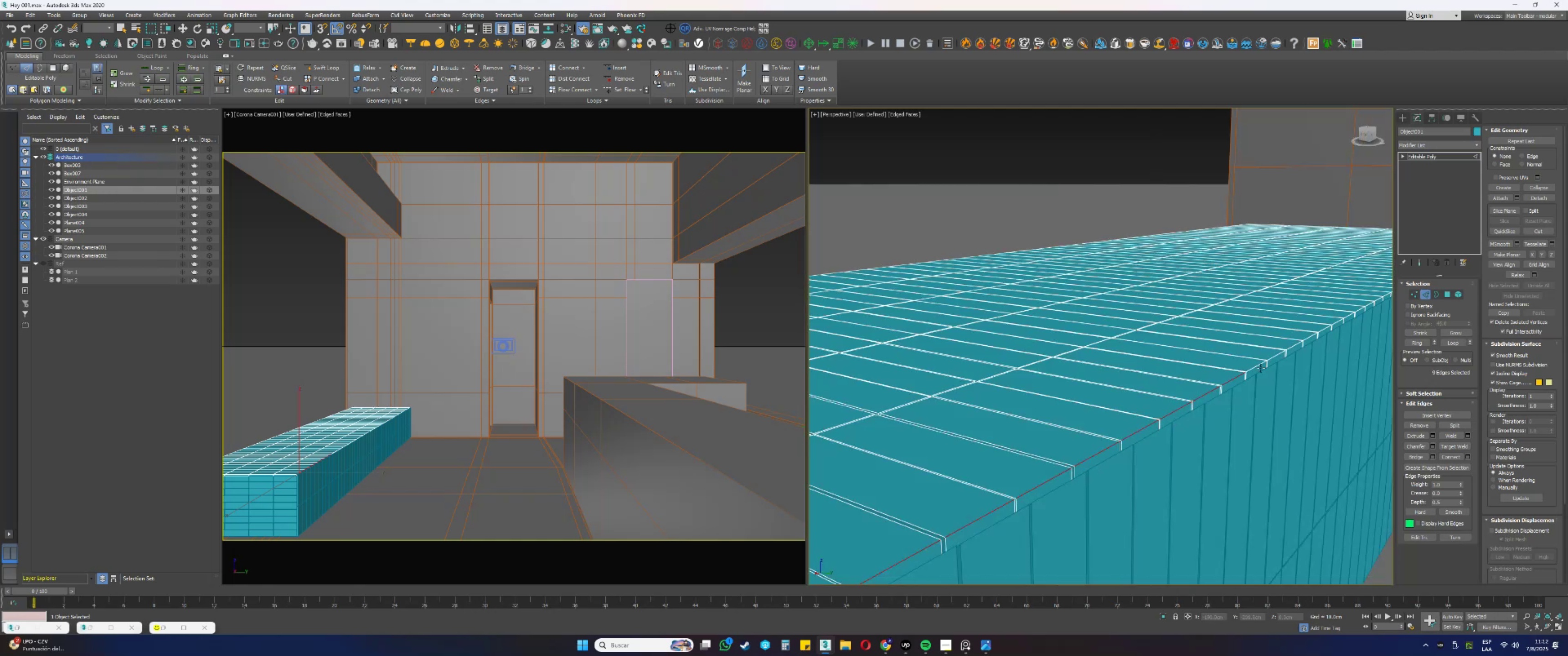 
key(Control+ControlLeft)
 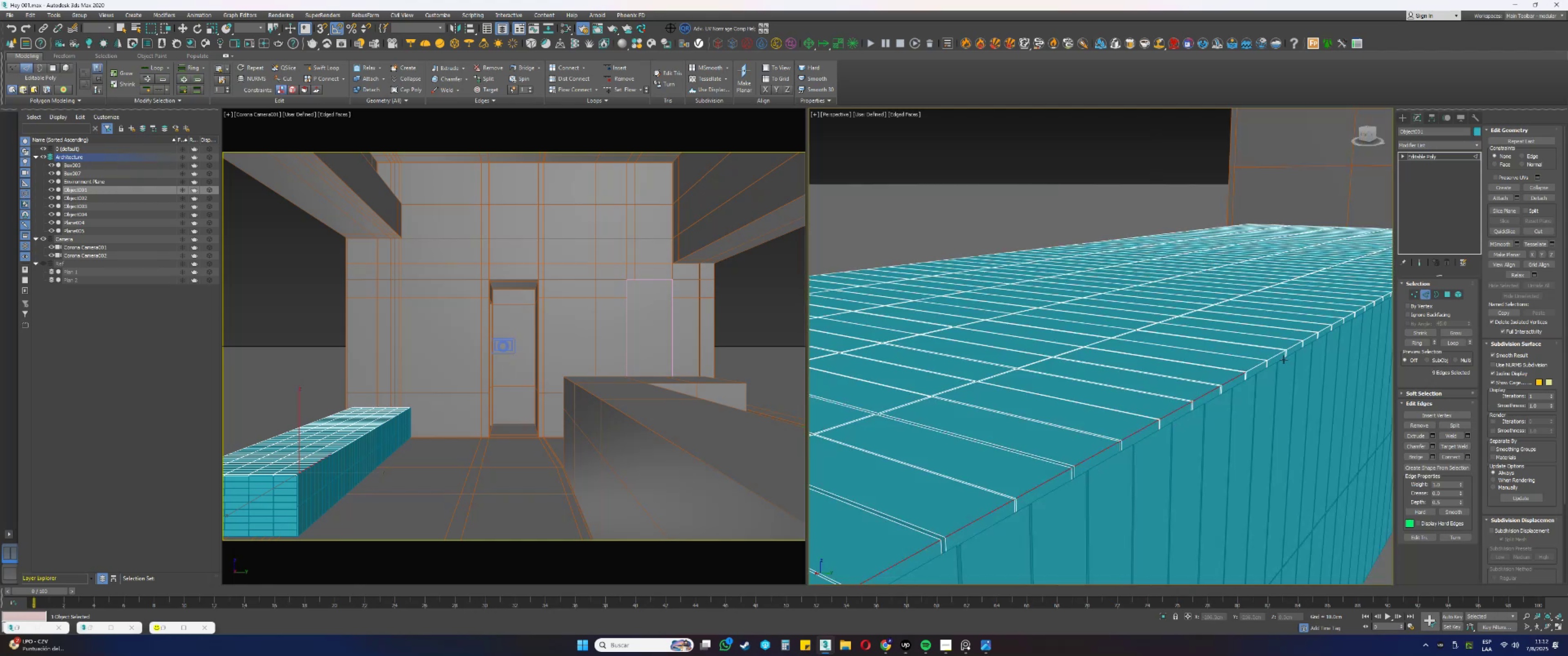 
scroll: coordinate [1284, 359], scroll_direction: up, amount: 1.0
 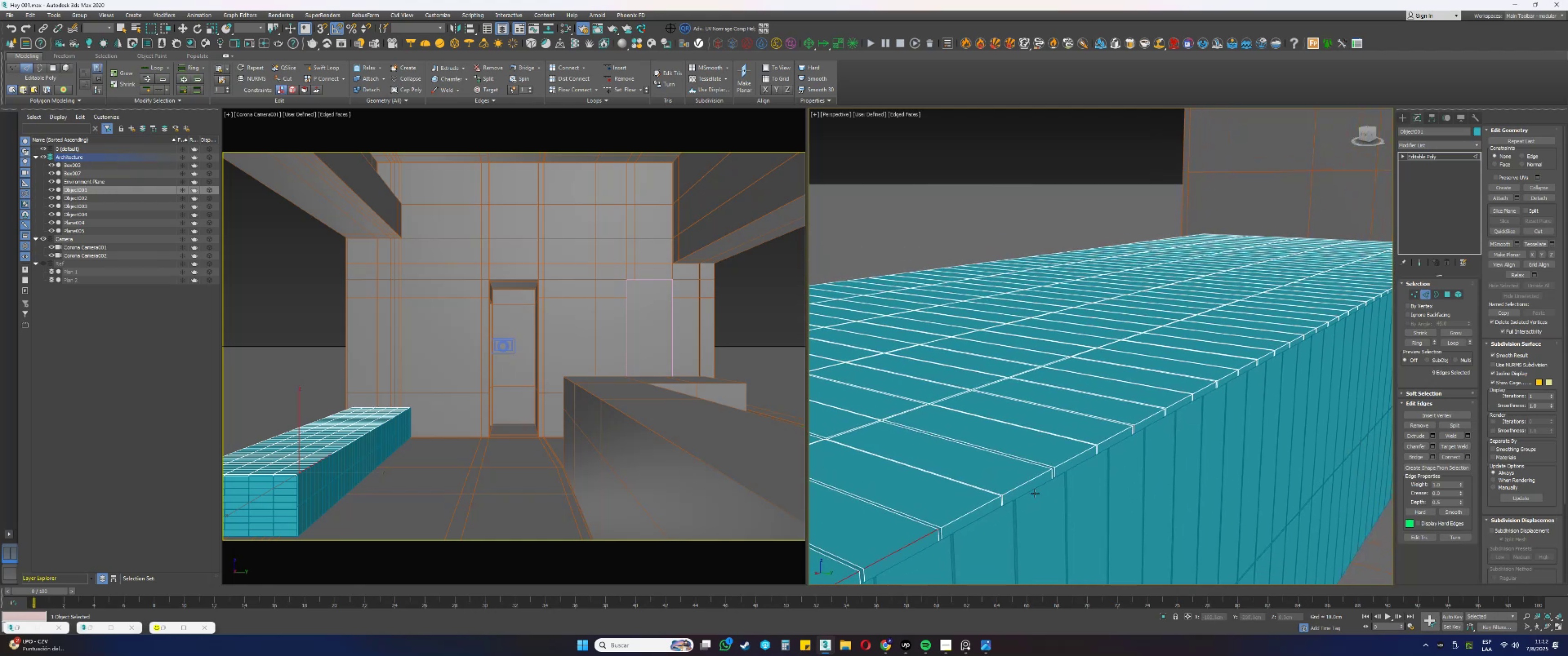 
hold_key(key=ControlLeft, duration=1.53)
left_click([995, 499])
 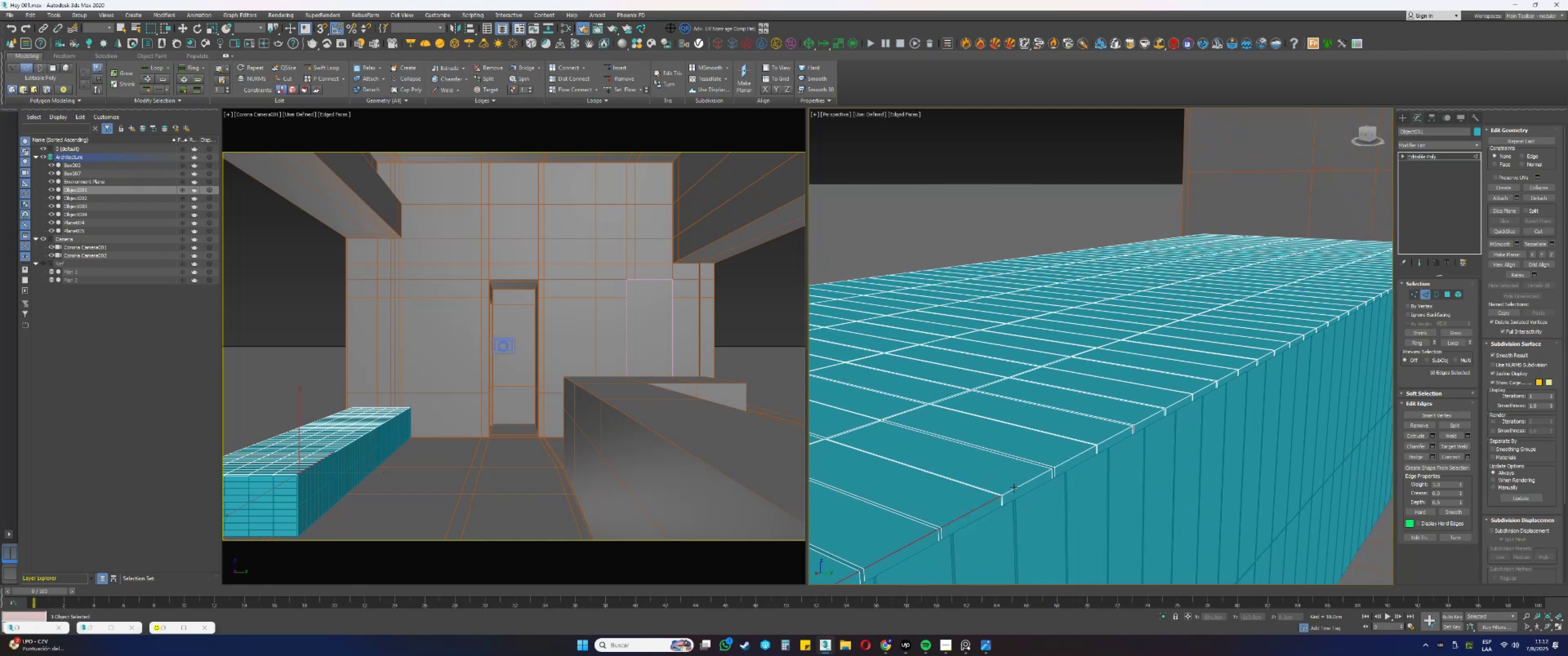 
double_click([1014, 487])
 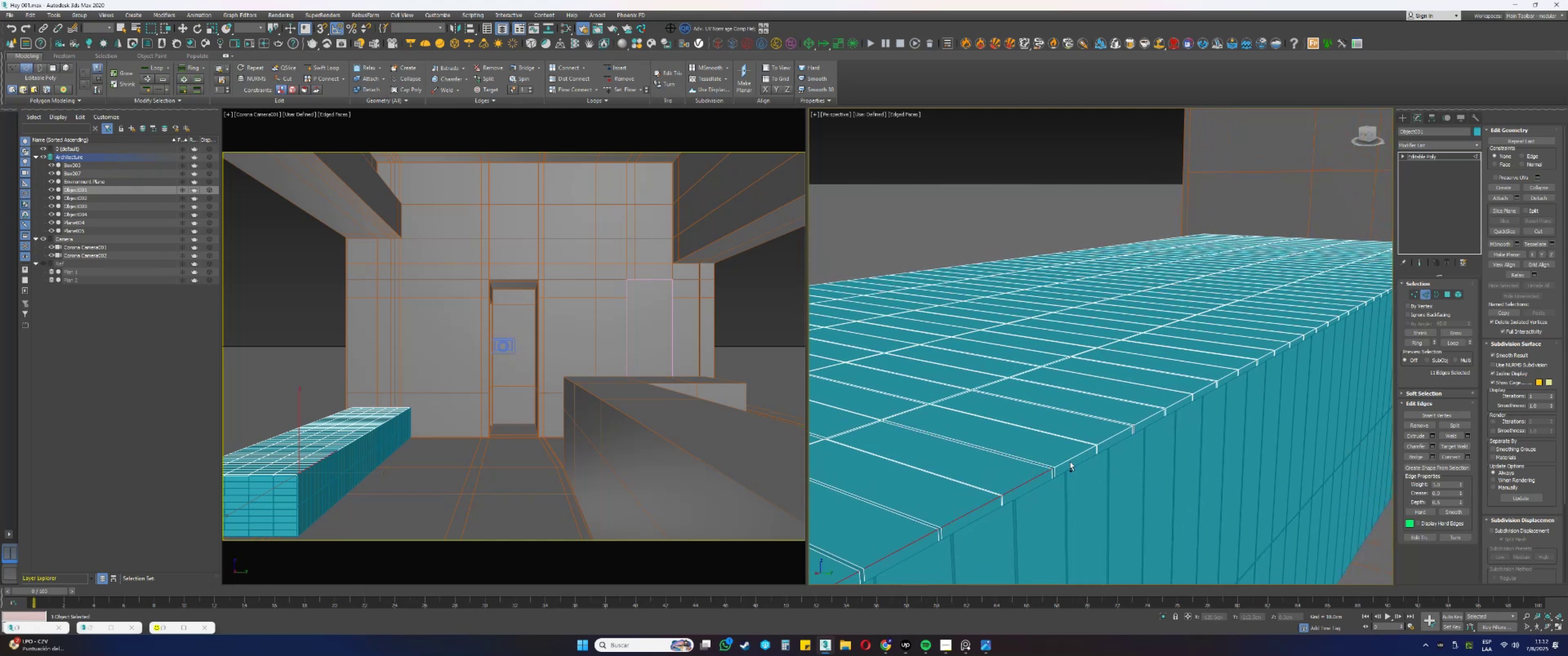 
hold_key(key=ControlLeft, duration=1.52)
left_click([1072, 458])
 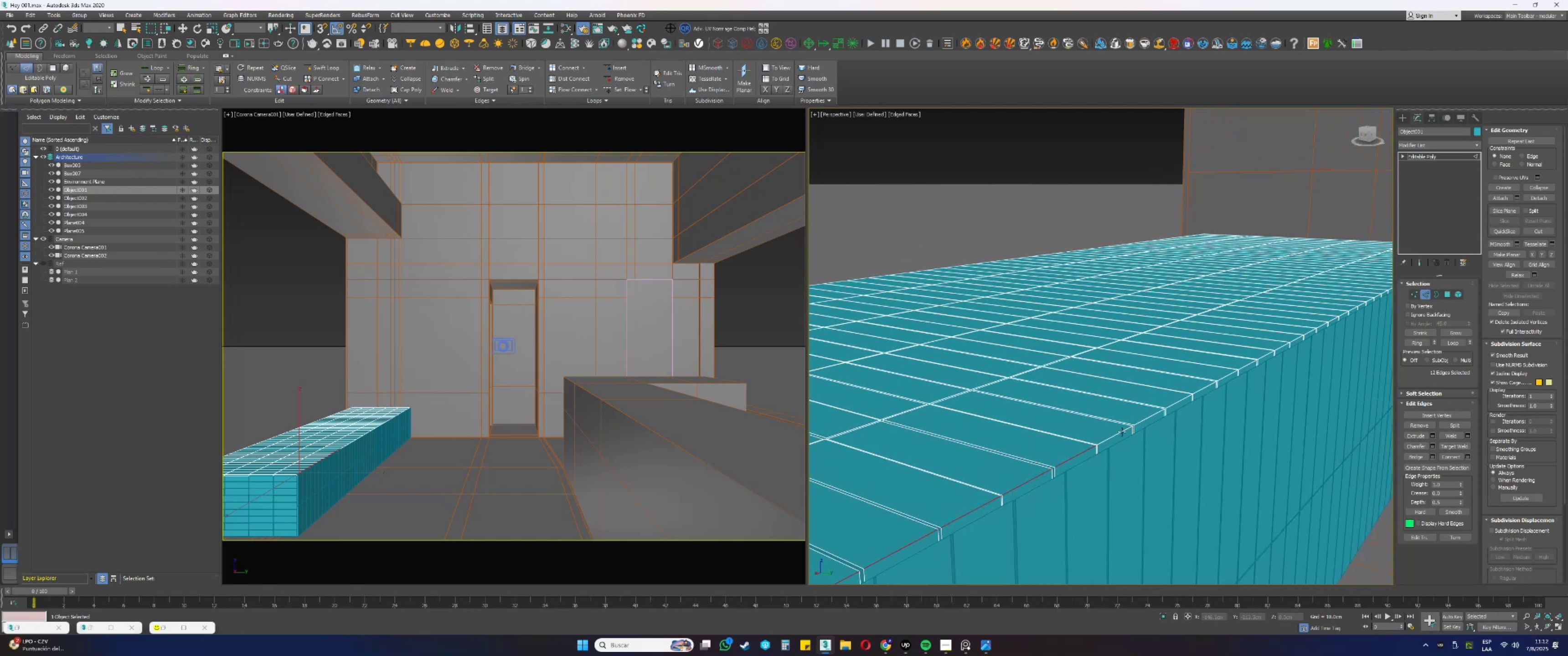 
left_click([1122, 432])
 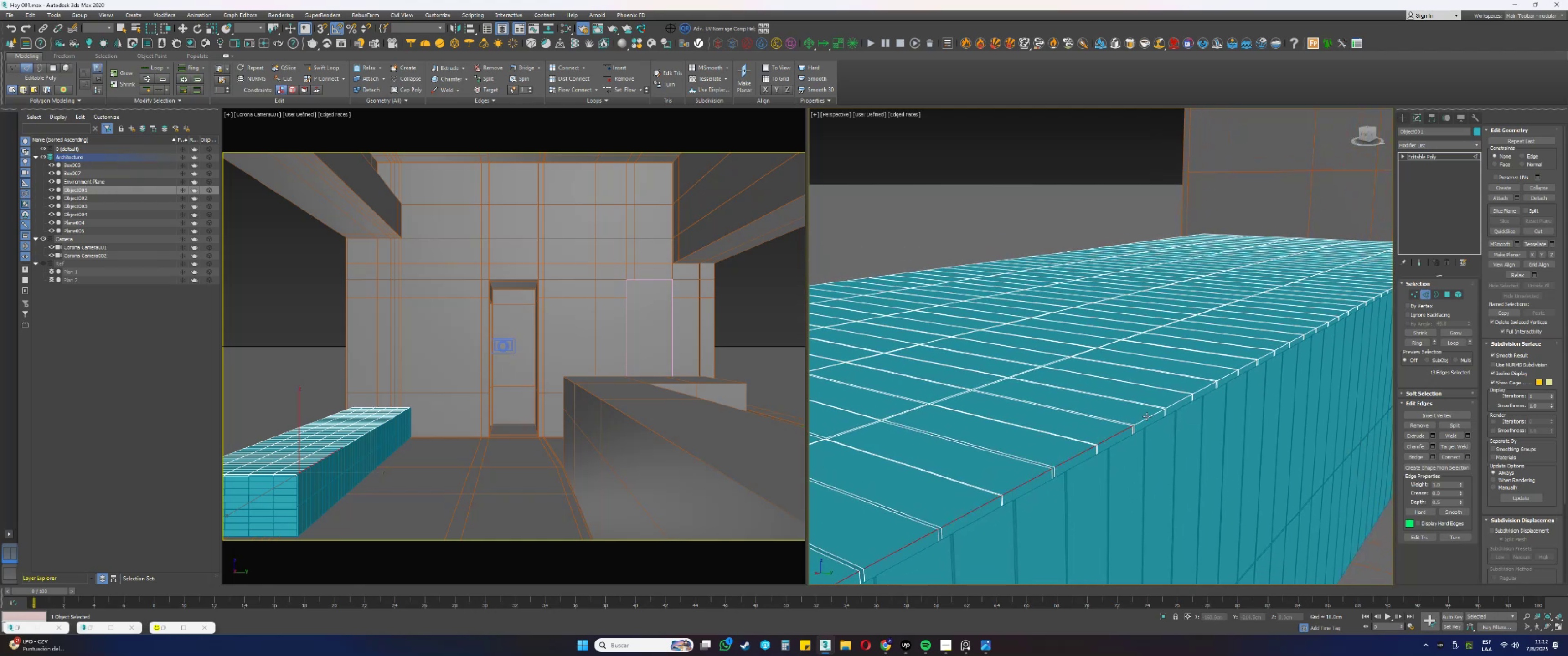 
hold_key(key=ControlLeft, duration=0.86)
left_click([1148, 417])
 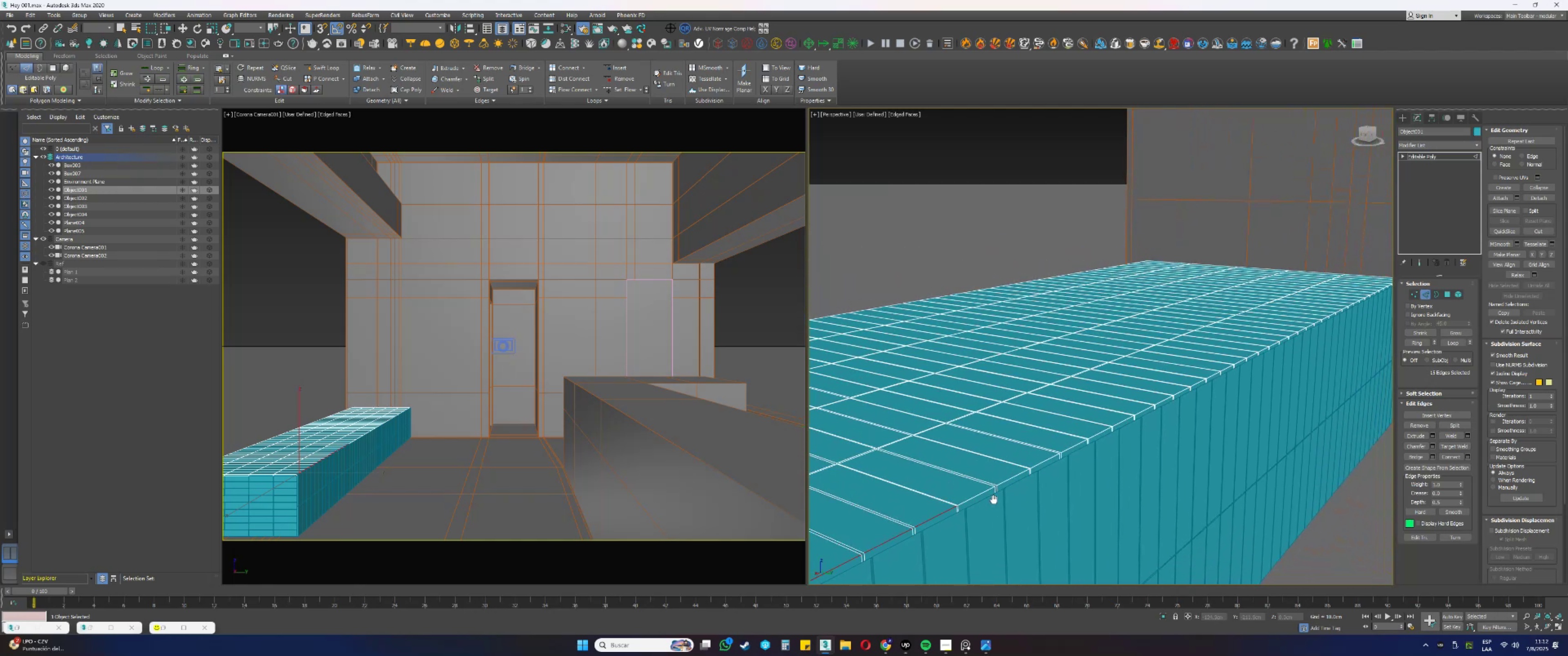 
hold_key(key=ControlLeft, duration=1.54)
left_click([949, 518])
 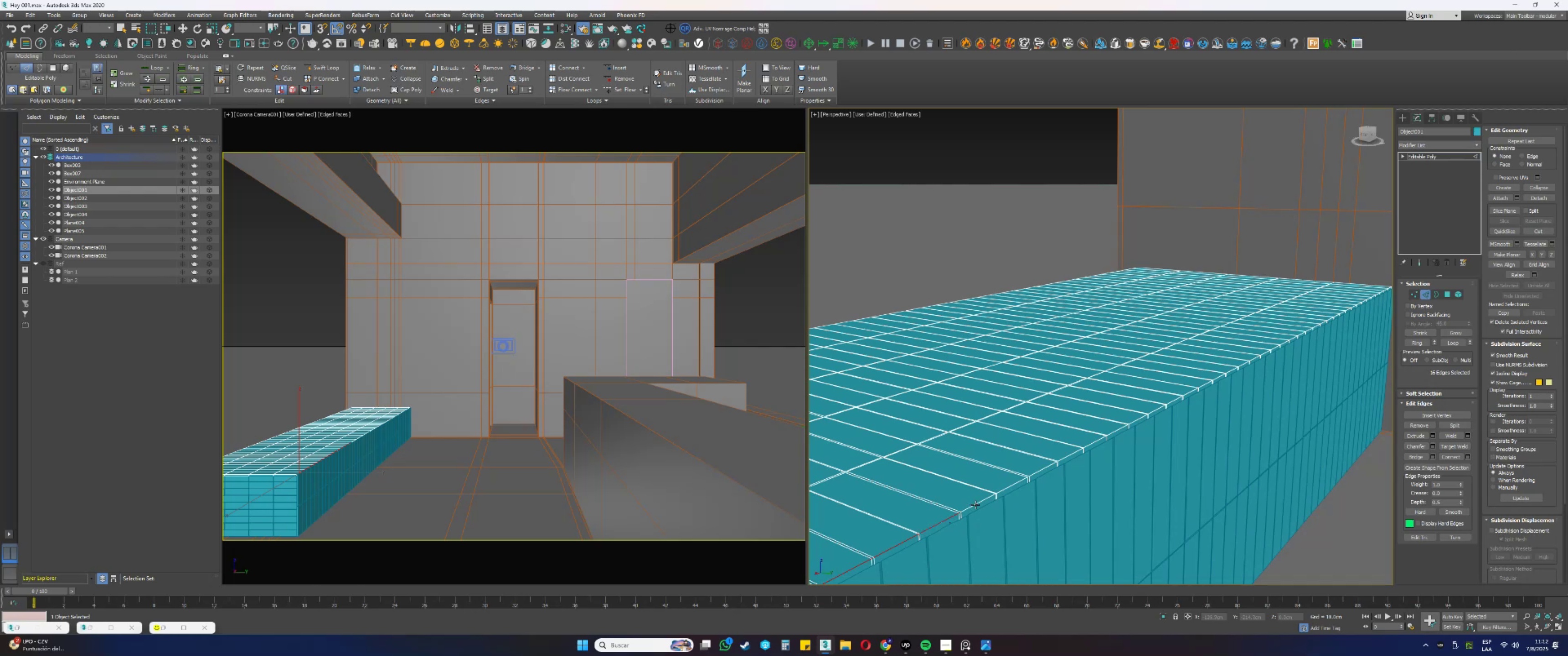 
left_click([975, 505])
 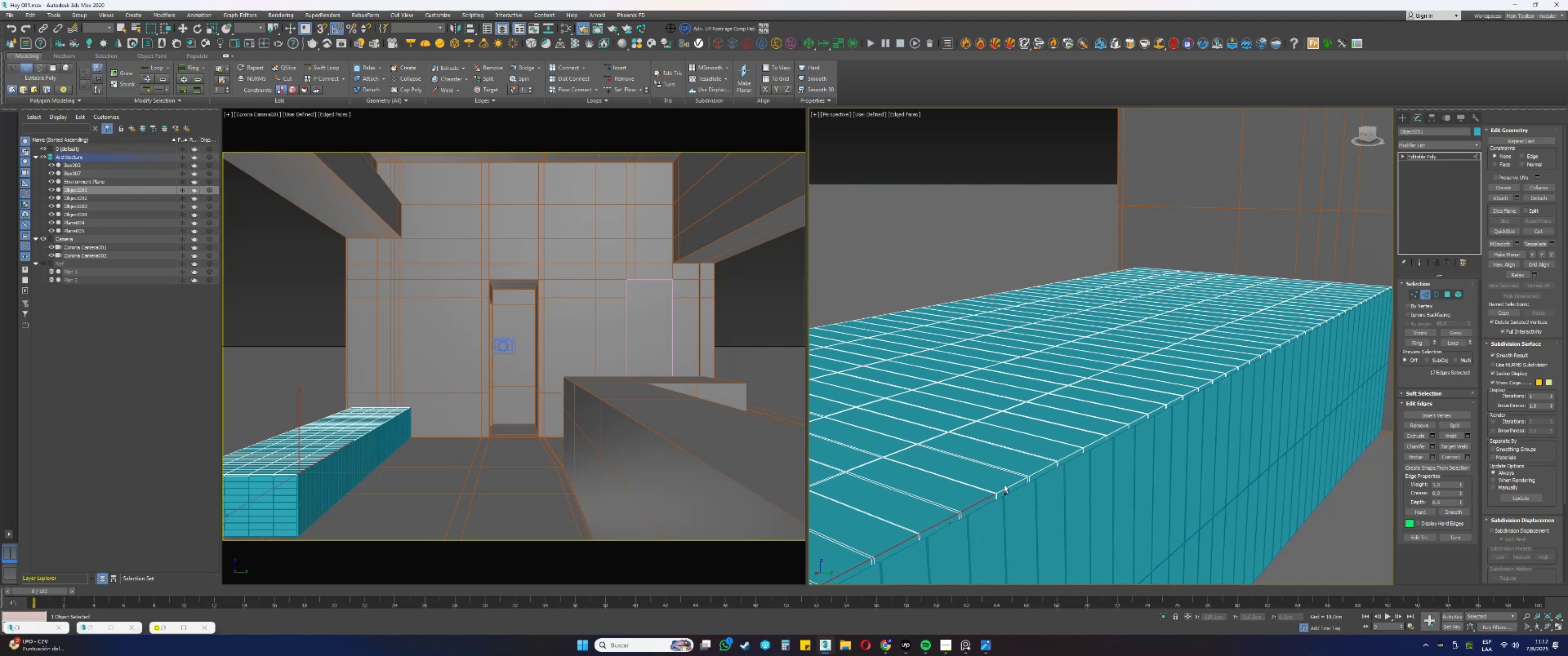 
hold_key(key=ControlLeft, duration=1.51)
left_click([1009, 485])
 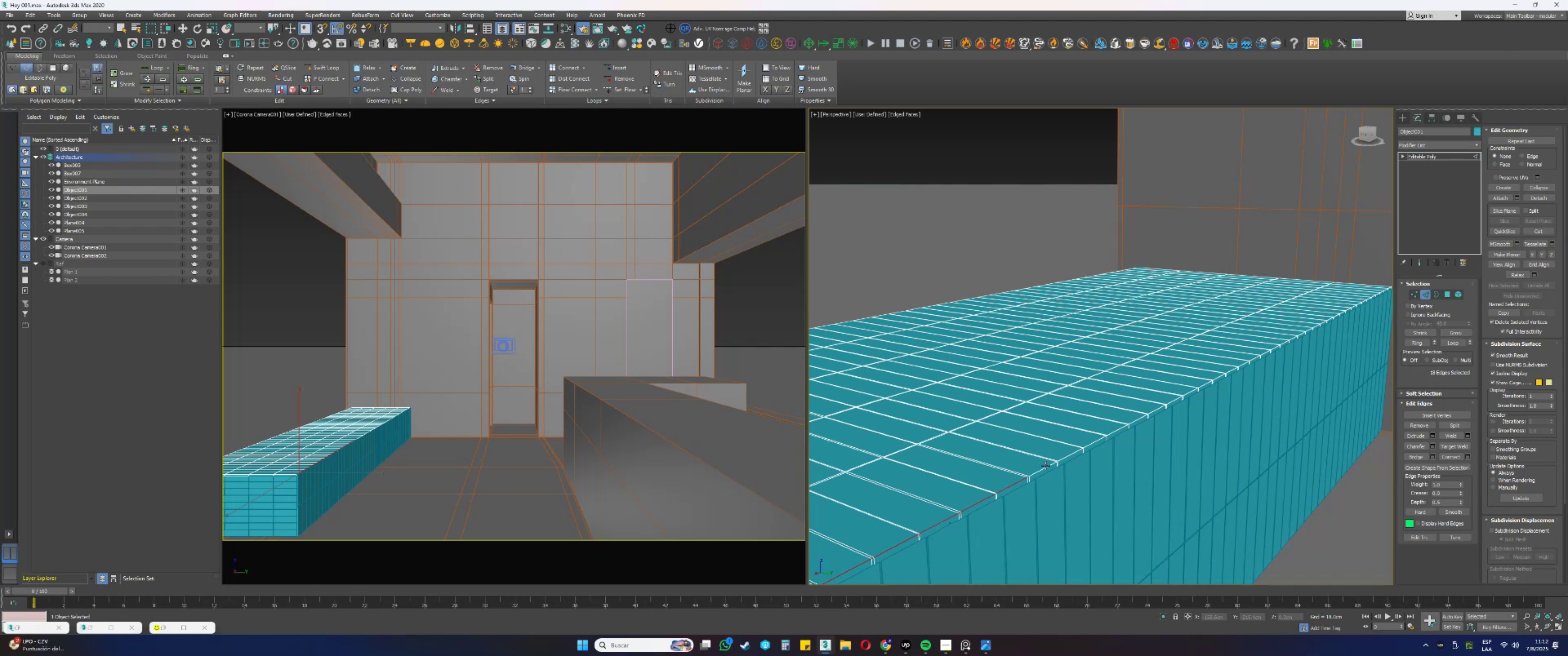 
hold_key(key=ControlLeft, duration=0.33)
left_click([1045, 468])
 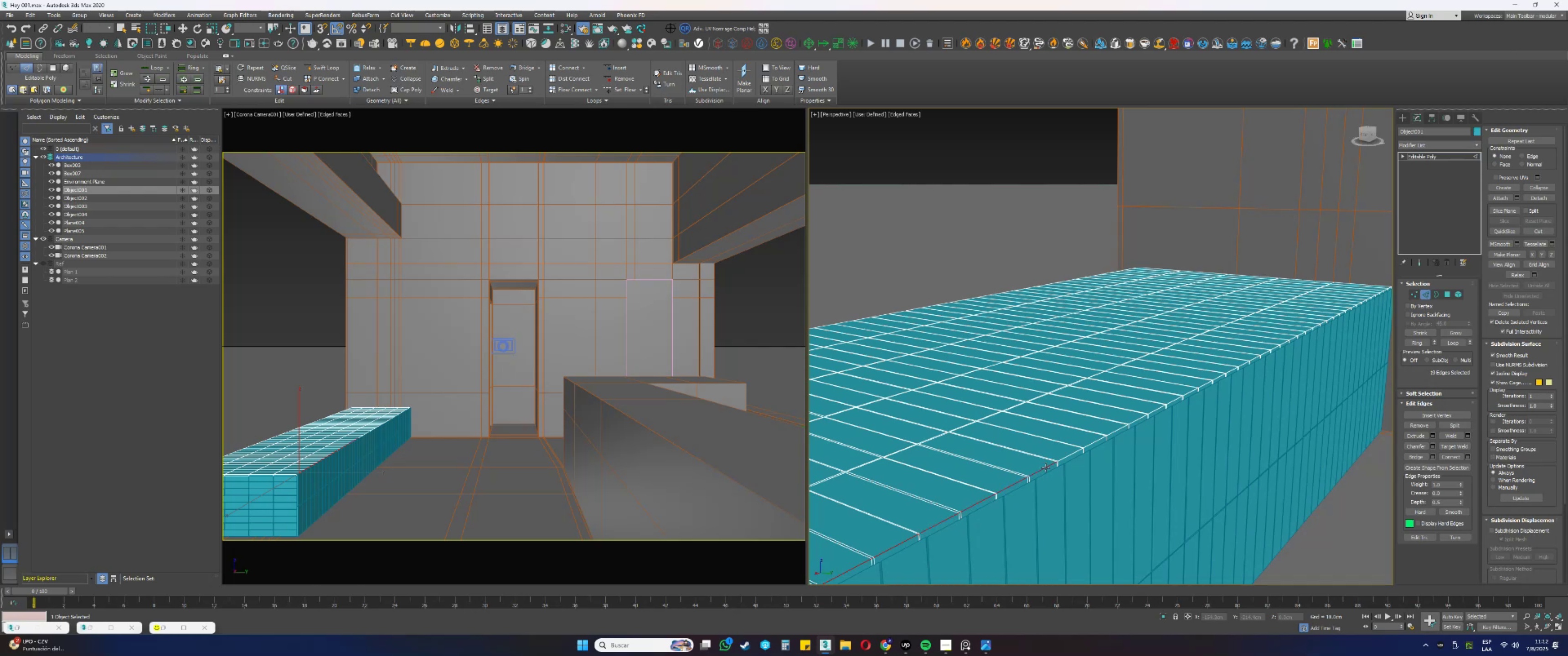 
scroll: coordinate [1076, 455], scroll_direction: up, amount: 1.0
 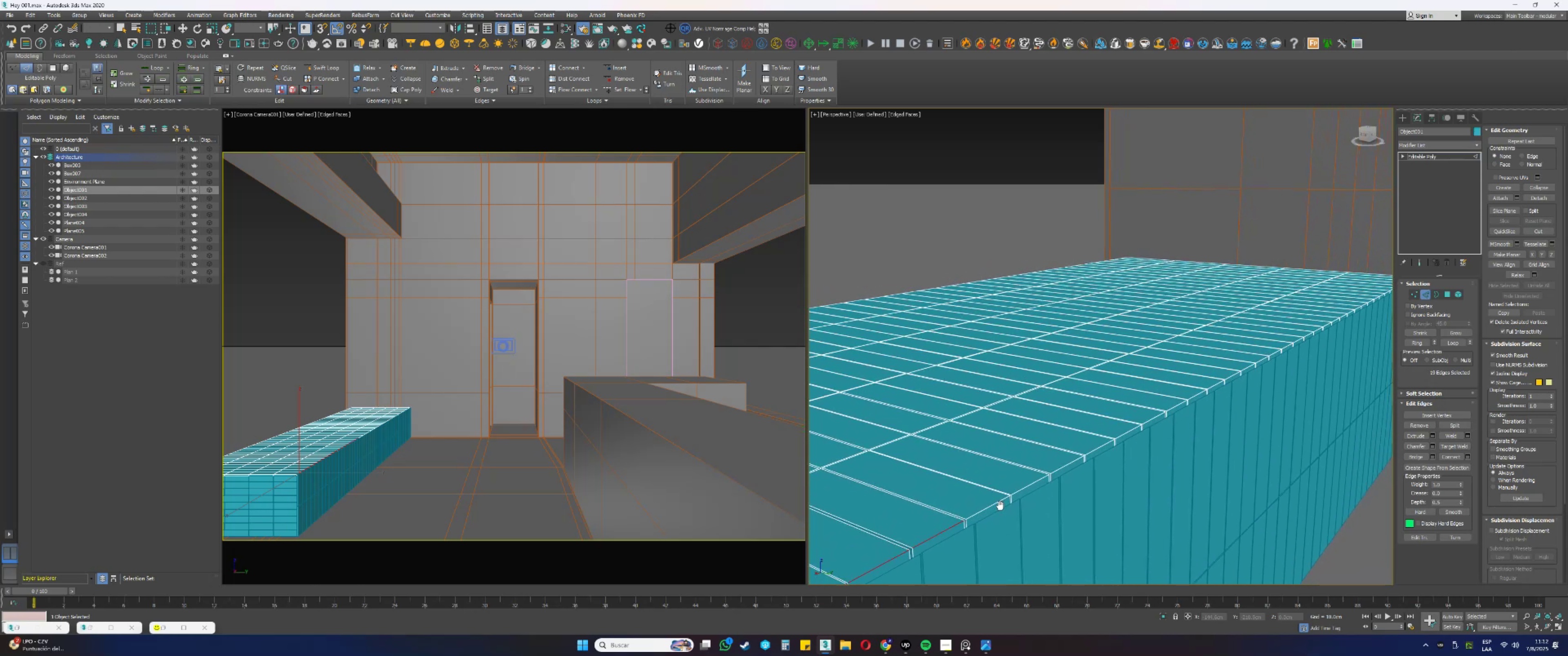 
hold_key(key=ControlLeft, duration=1.54)
left_click([994, 505])
 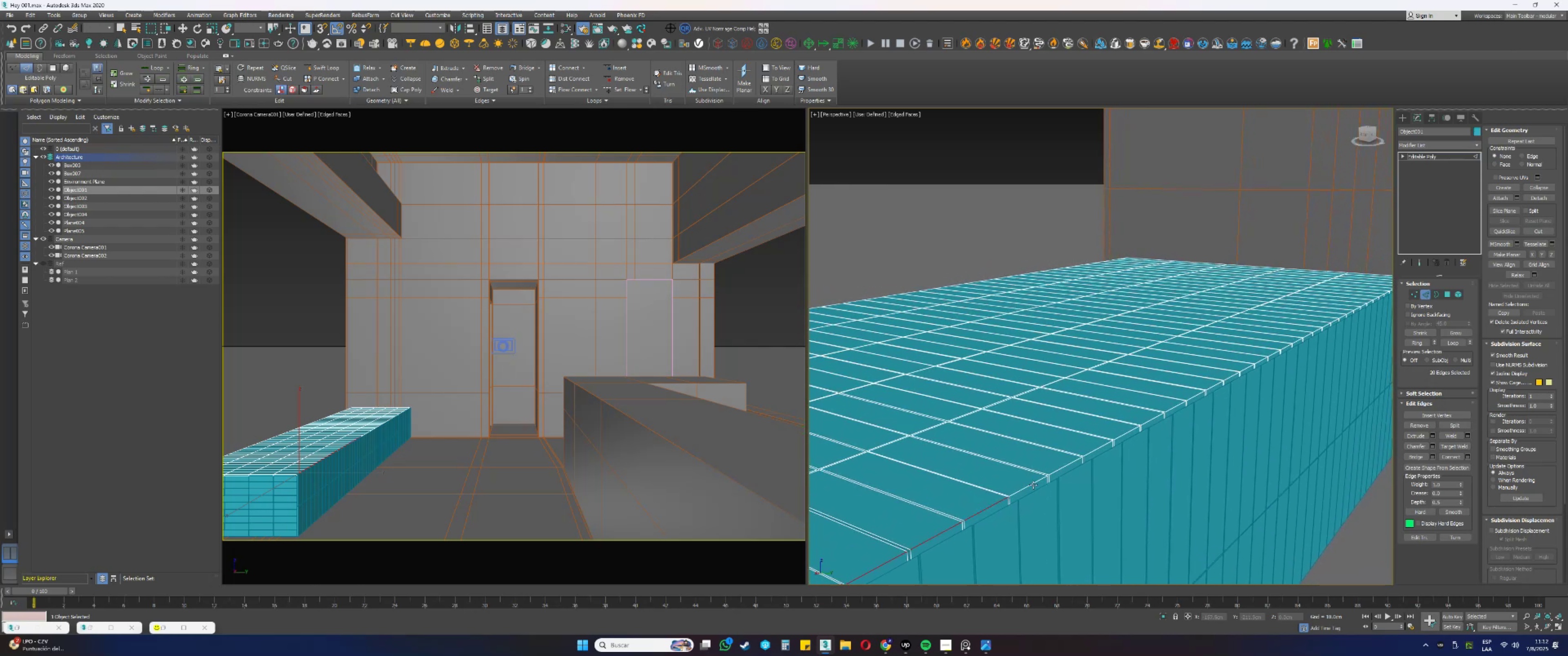 
left_click([1033, 485])
 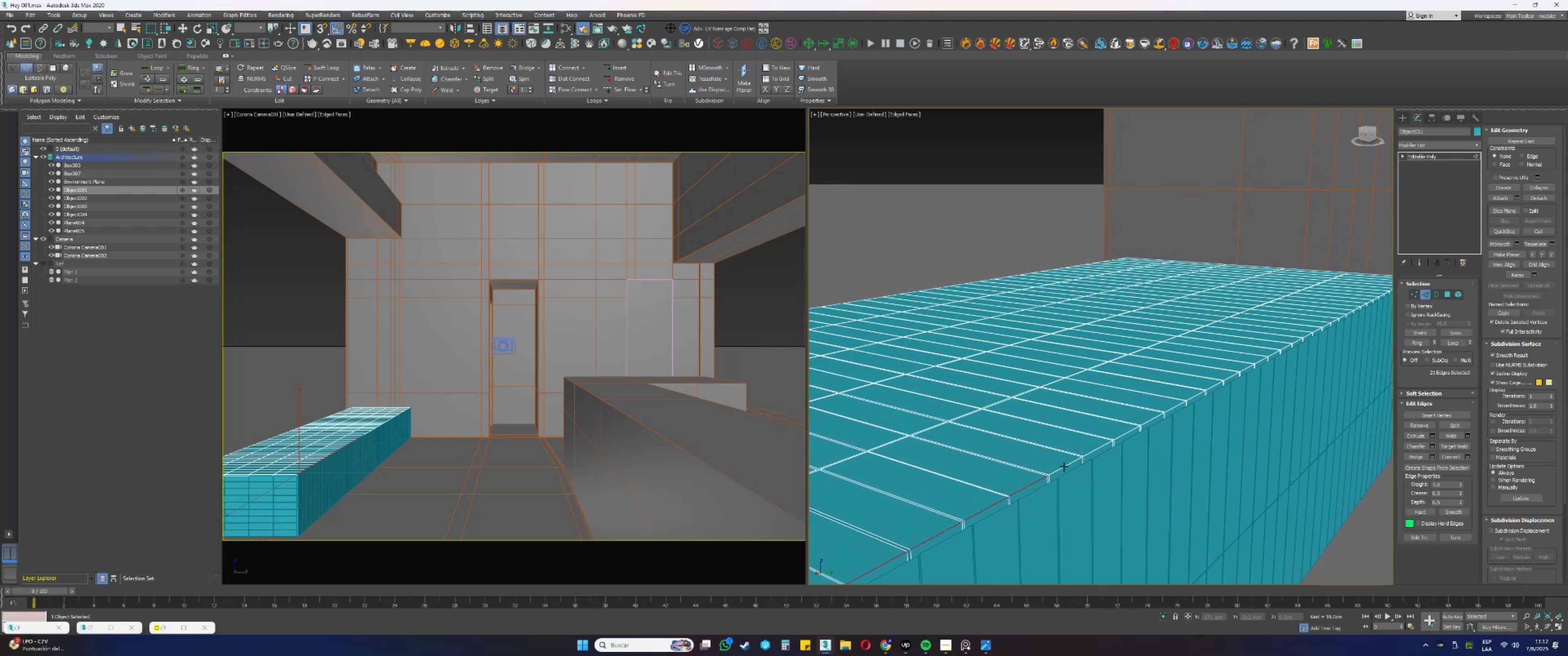 
key(Control+ControlLeft)
 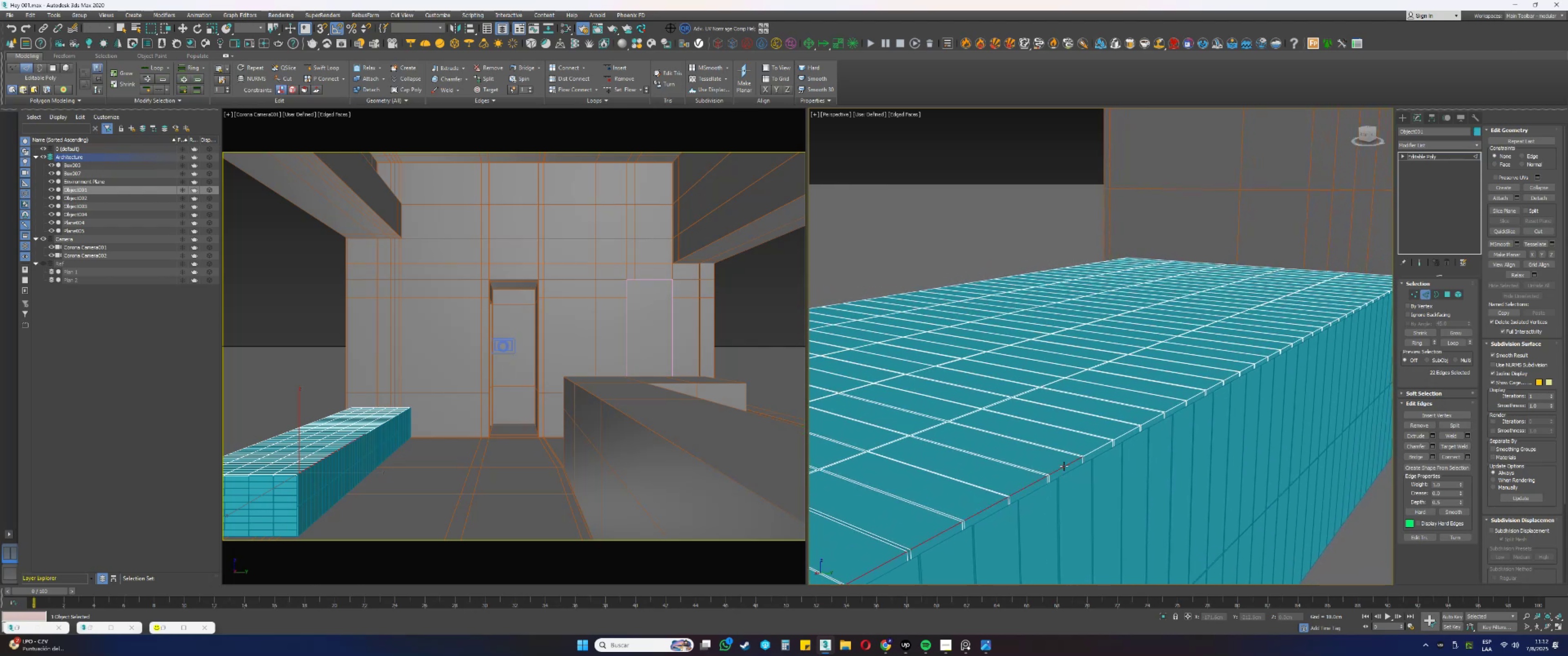 
left_click([1064, 466])
 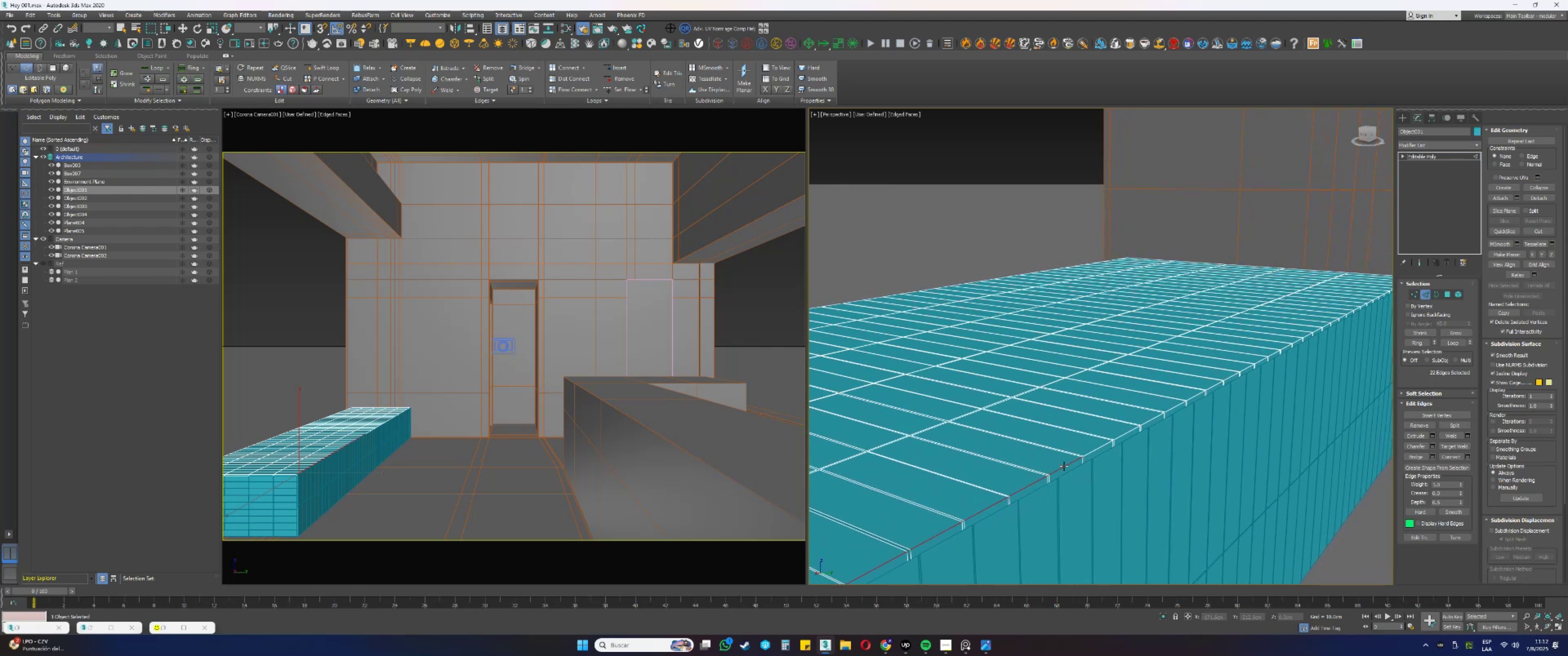 
key(Control+ControlLeft)
 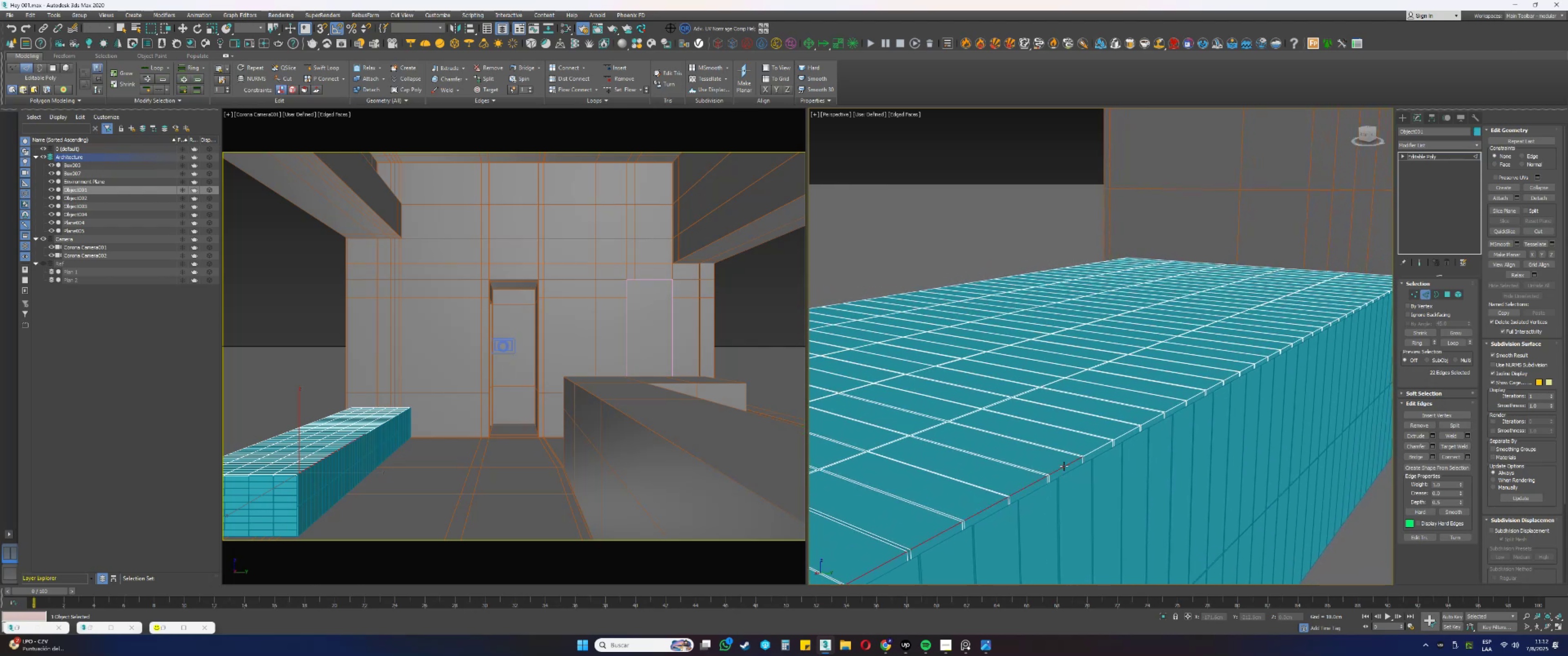 
key(Control+ControlLeft)
 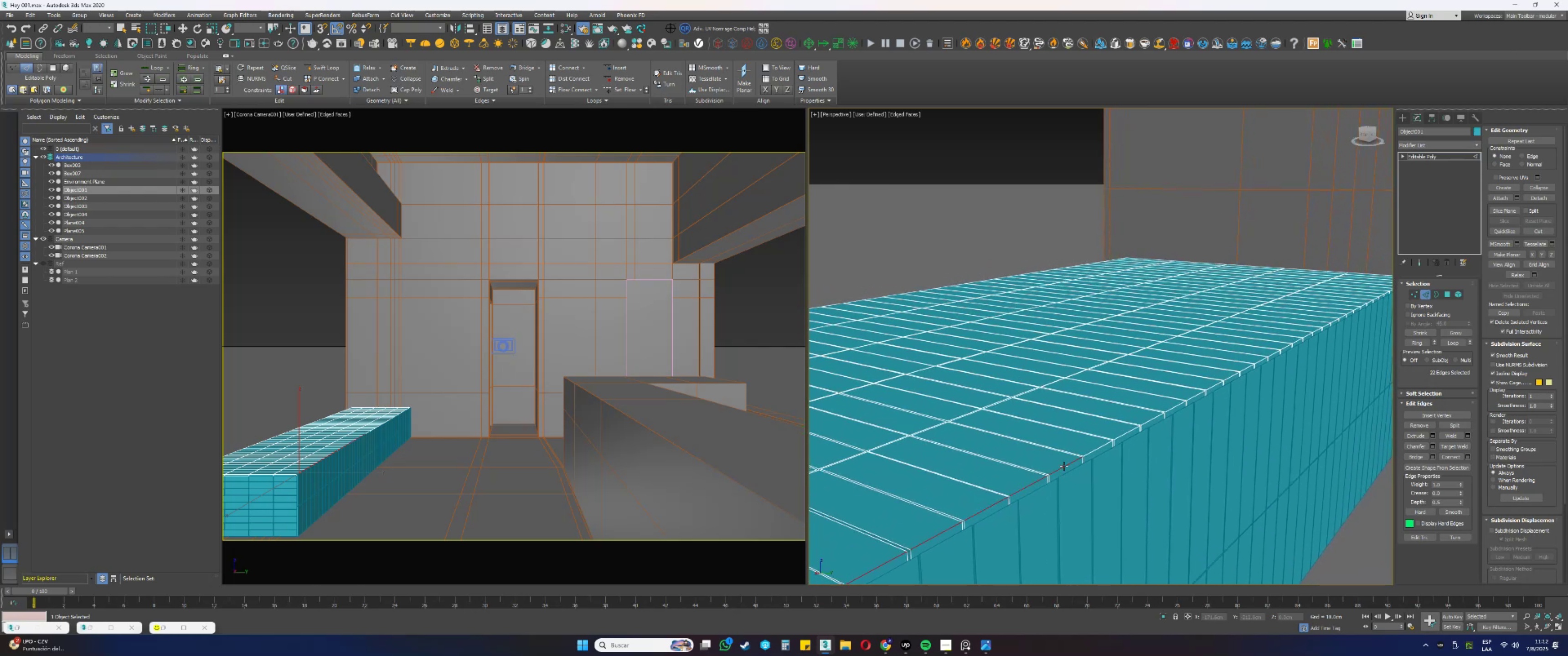 
key(Control+ControlLeft)
 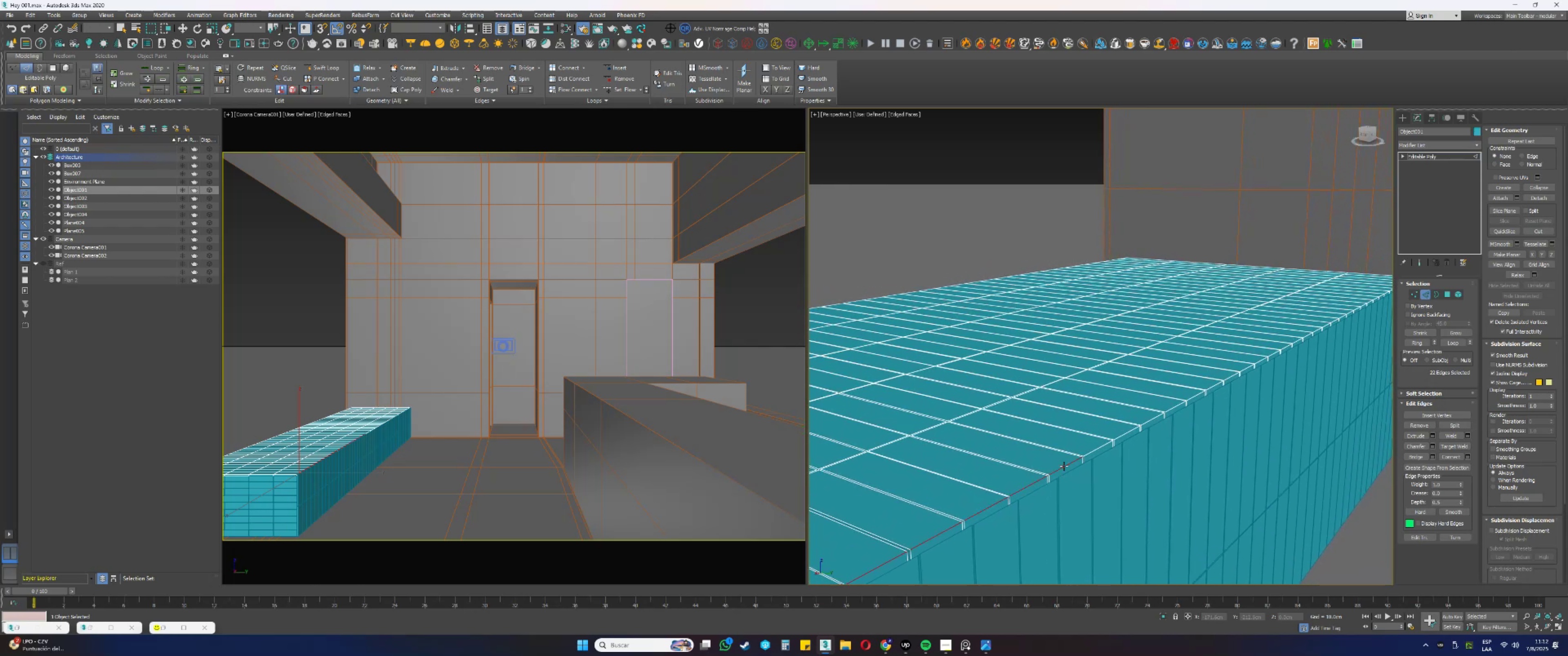 
key(Control+ControlLeft)
 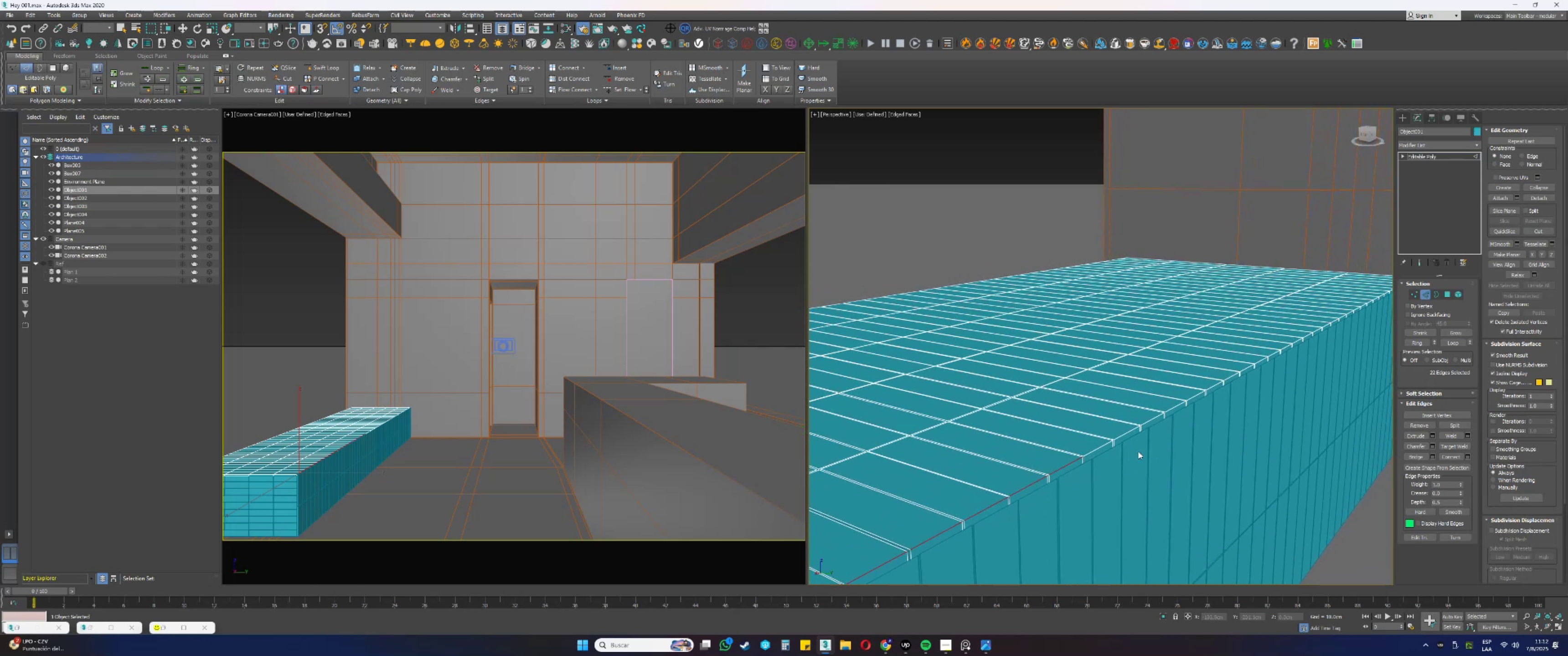 
scroll: coordinate [1010, 507], scroll_direction: up, amount: 1.0
 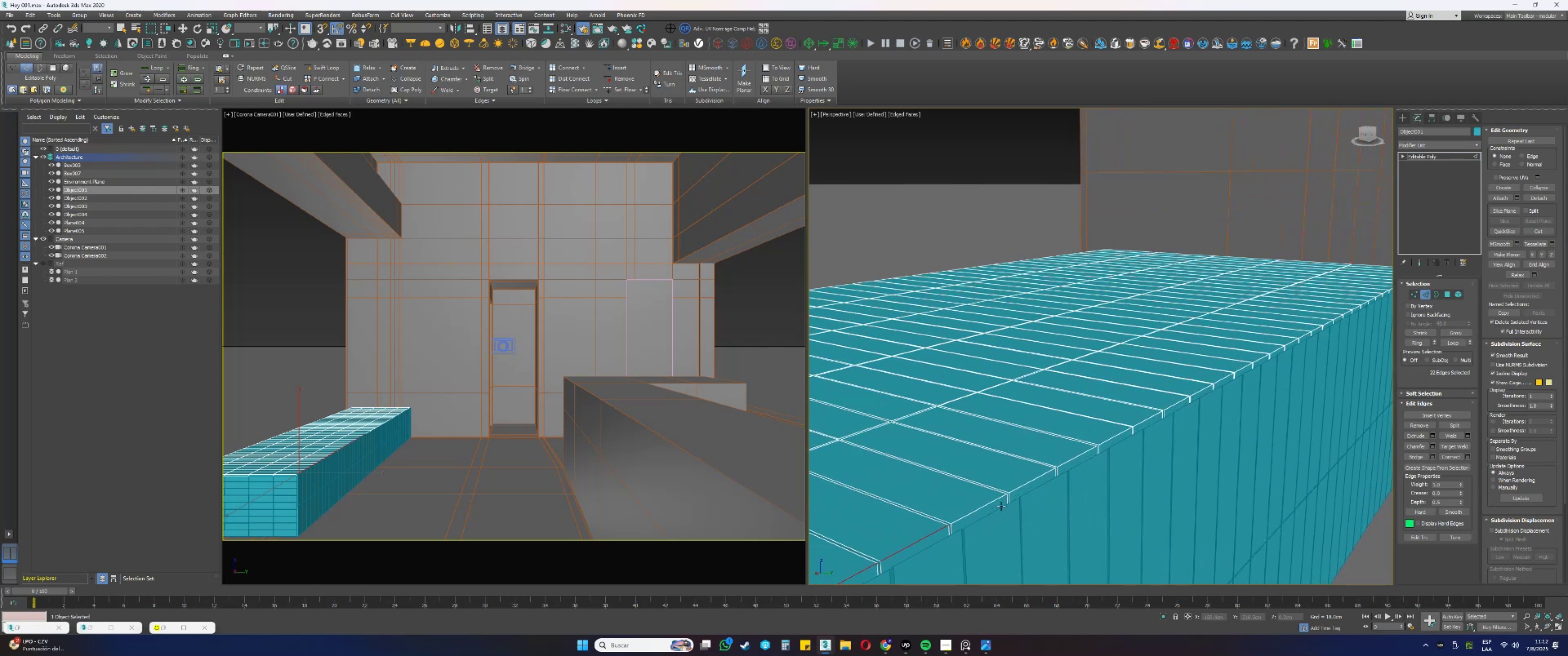 
hold_key(key=ControlLeft, duration=1.5)
left_click([992, 502])
 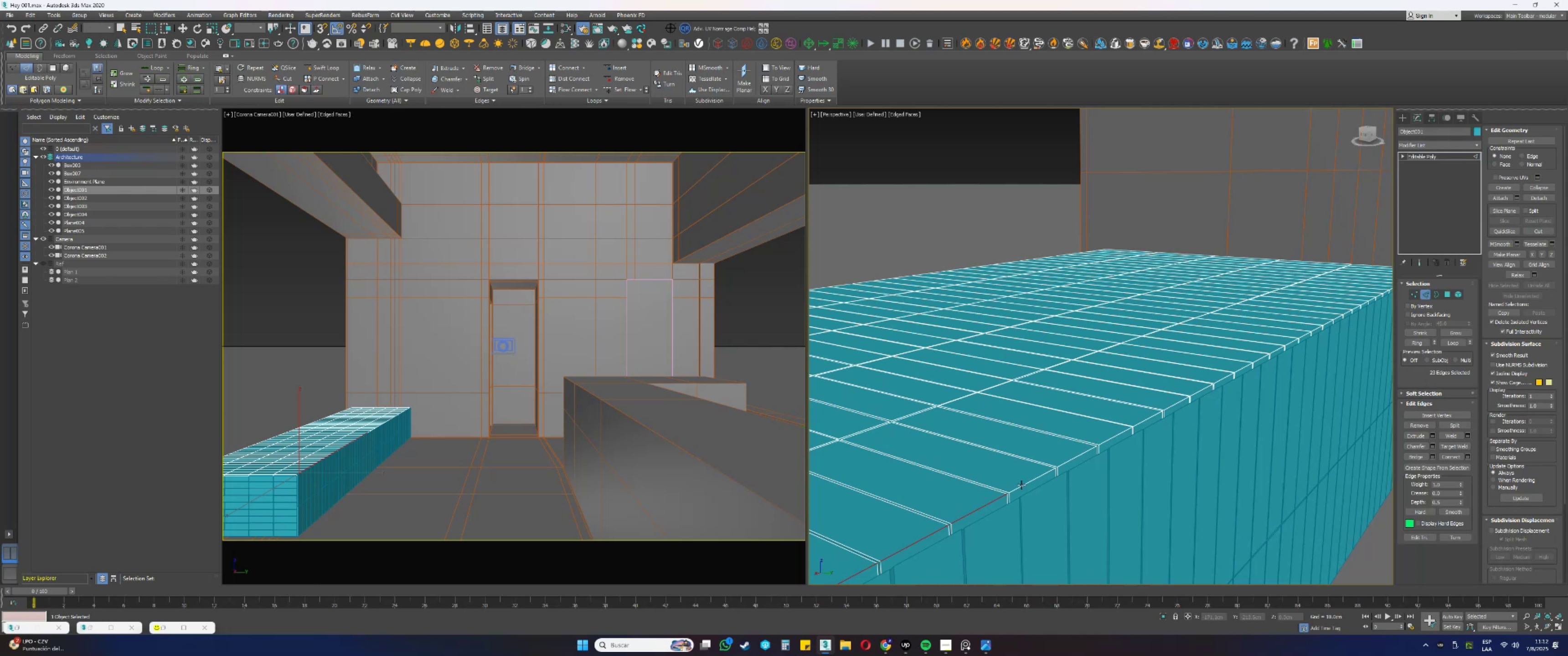 
hold_key(key=ControlLeft, duration=1.51)
left_click([1023, 485])
 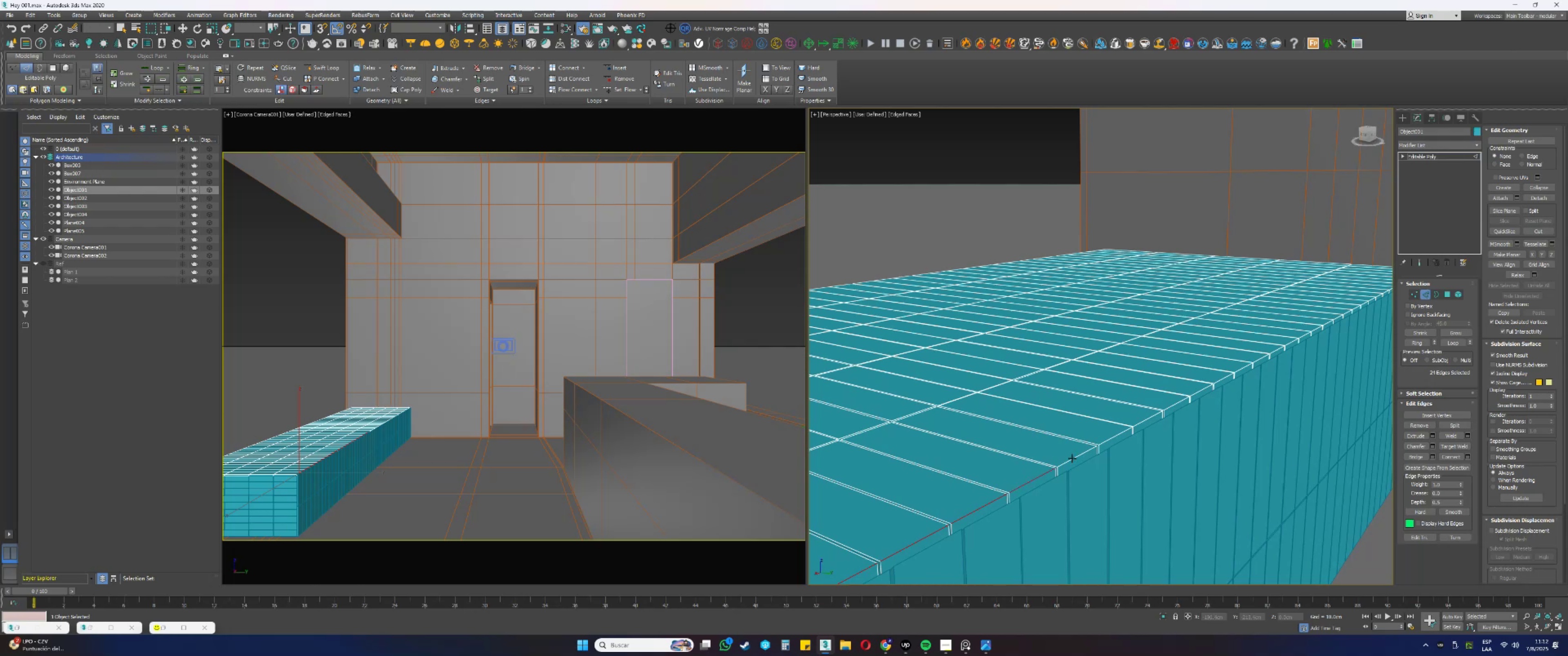 
left_click([1073, 458])
 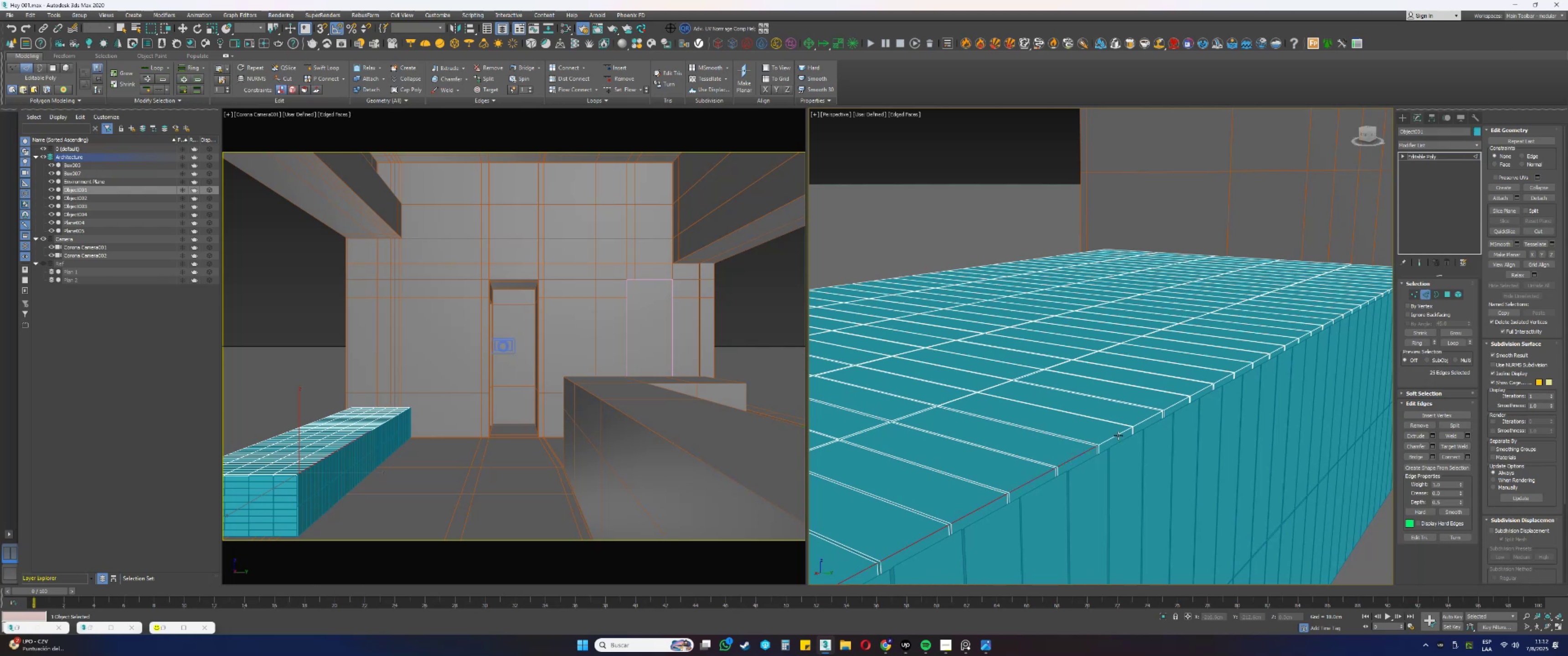 
hold_key(key=ControlLeft, duration=0.86)
left_click([1118, 435])
 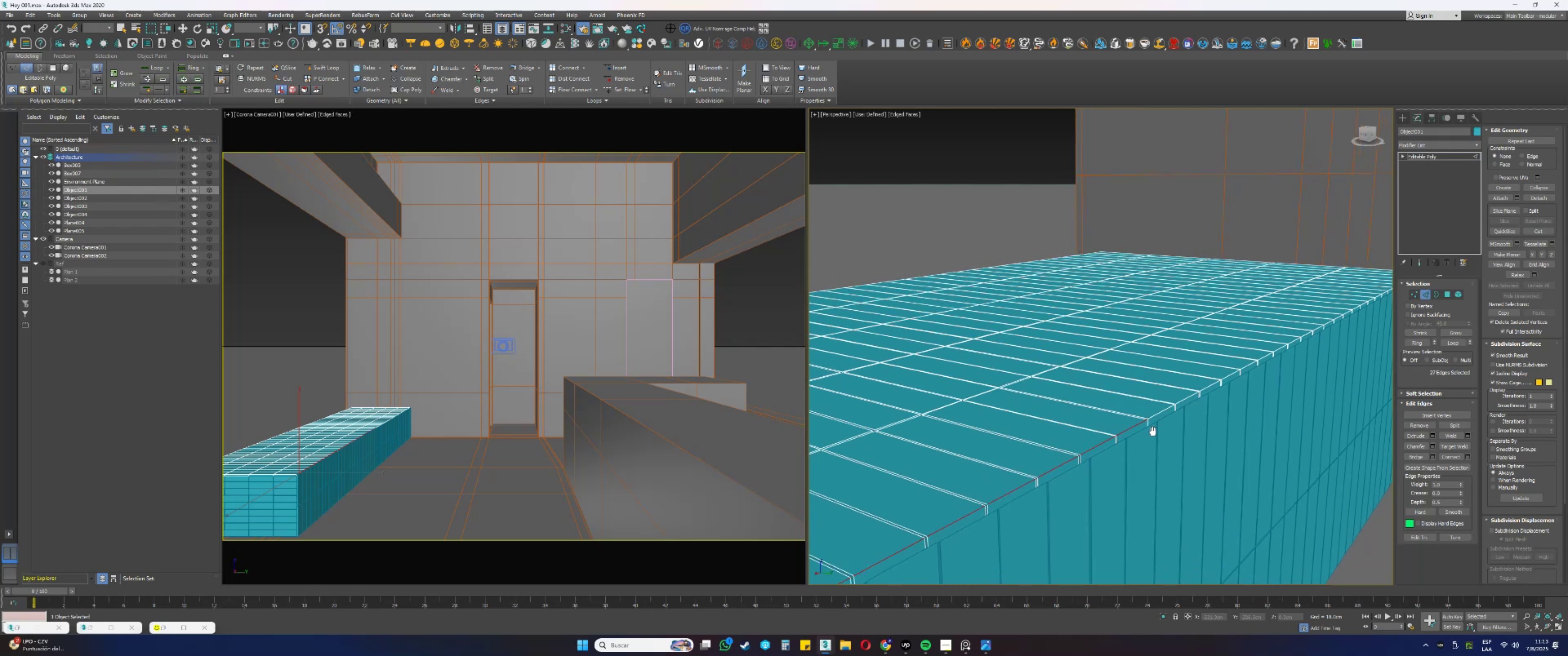 
scroll: coordinate [1013, 500], scroll_direction: up, amount: 1.0
 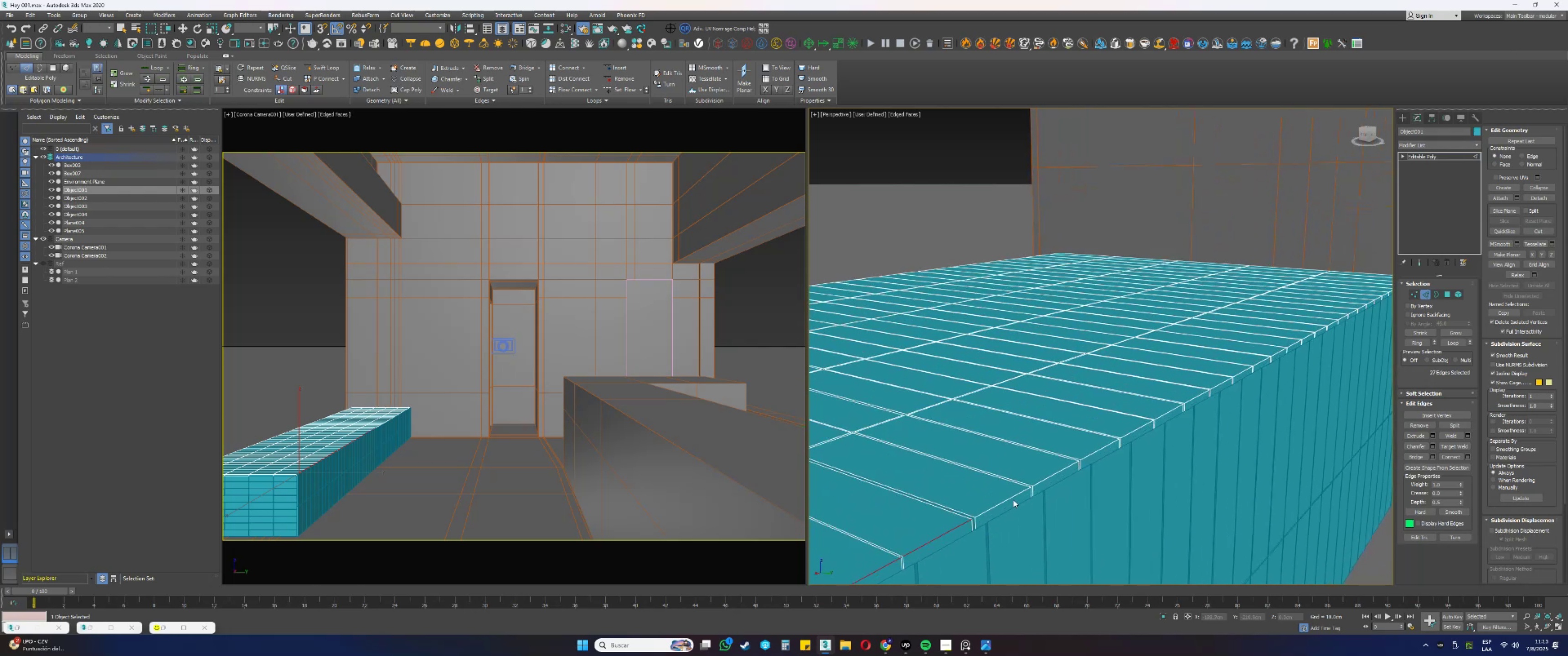 
hold_key(key=ControlLeft, duration=1.52)
left_click([1011, 499])
 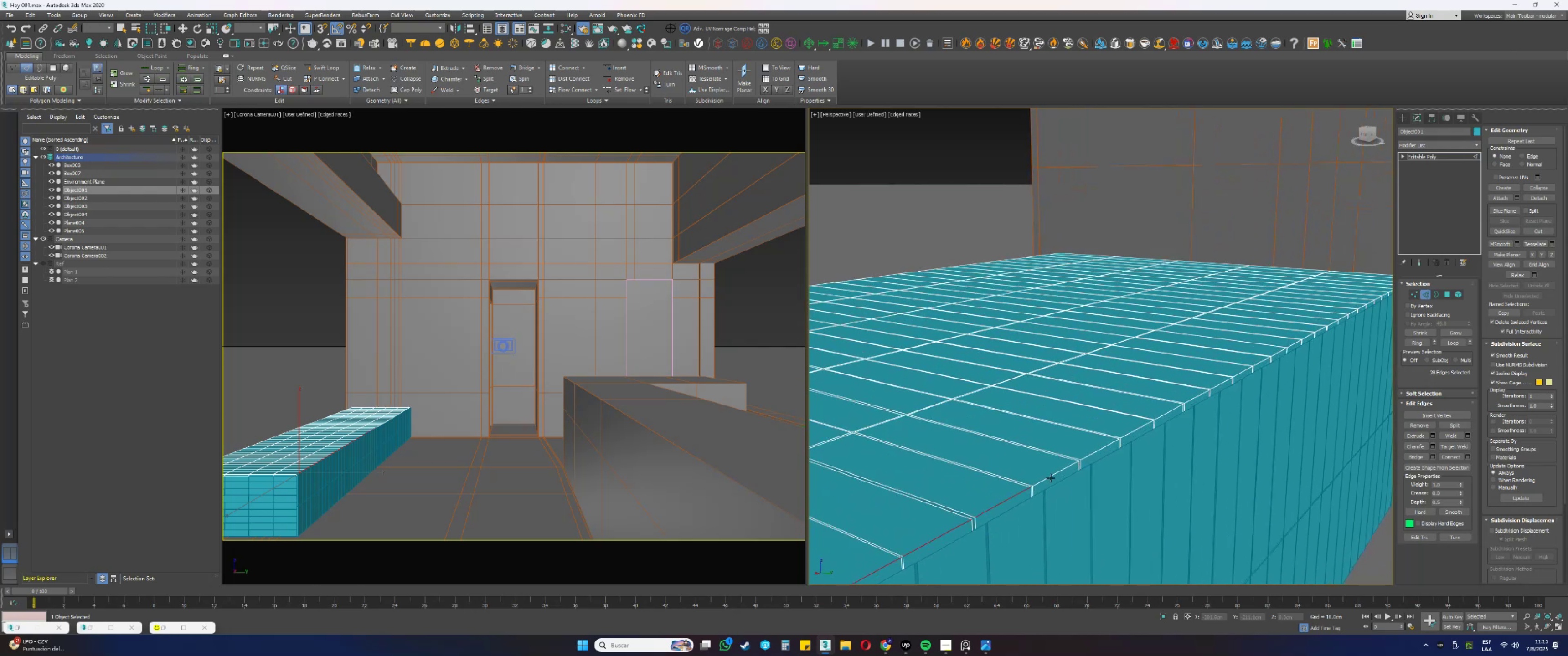 
left_click([1052, 477])
 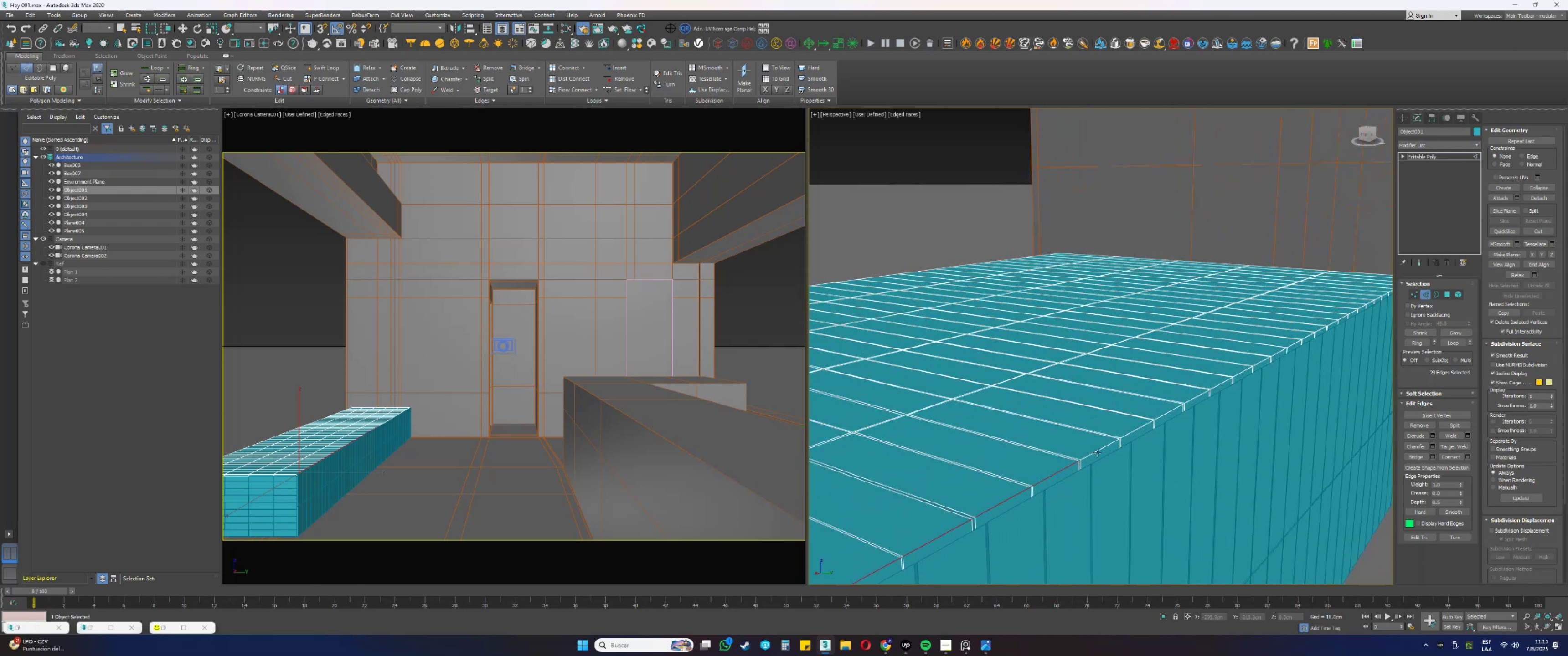 
hold_key(key=ControlLeft, duration=1.53)
left_click([1097, 452])
 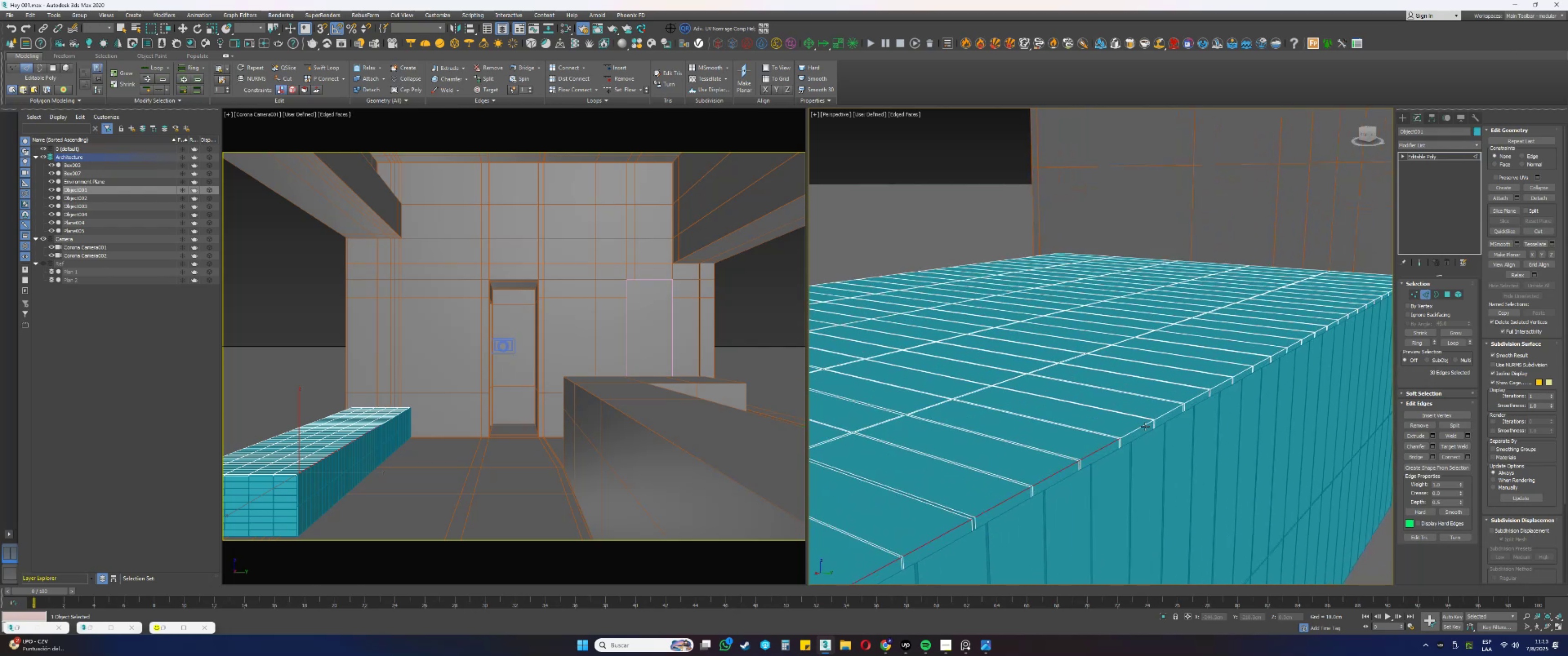 
left_click([1145, 426])
 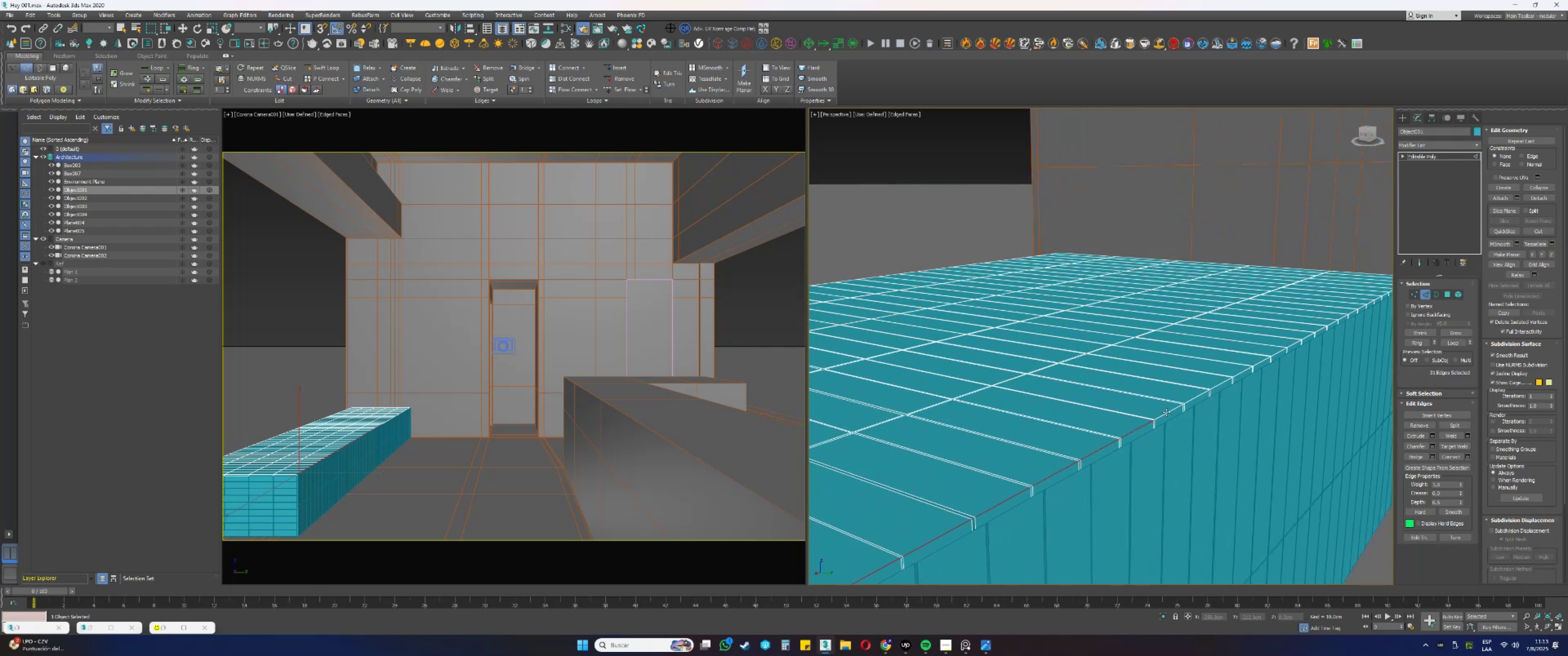 
left_click([1166, 412])
 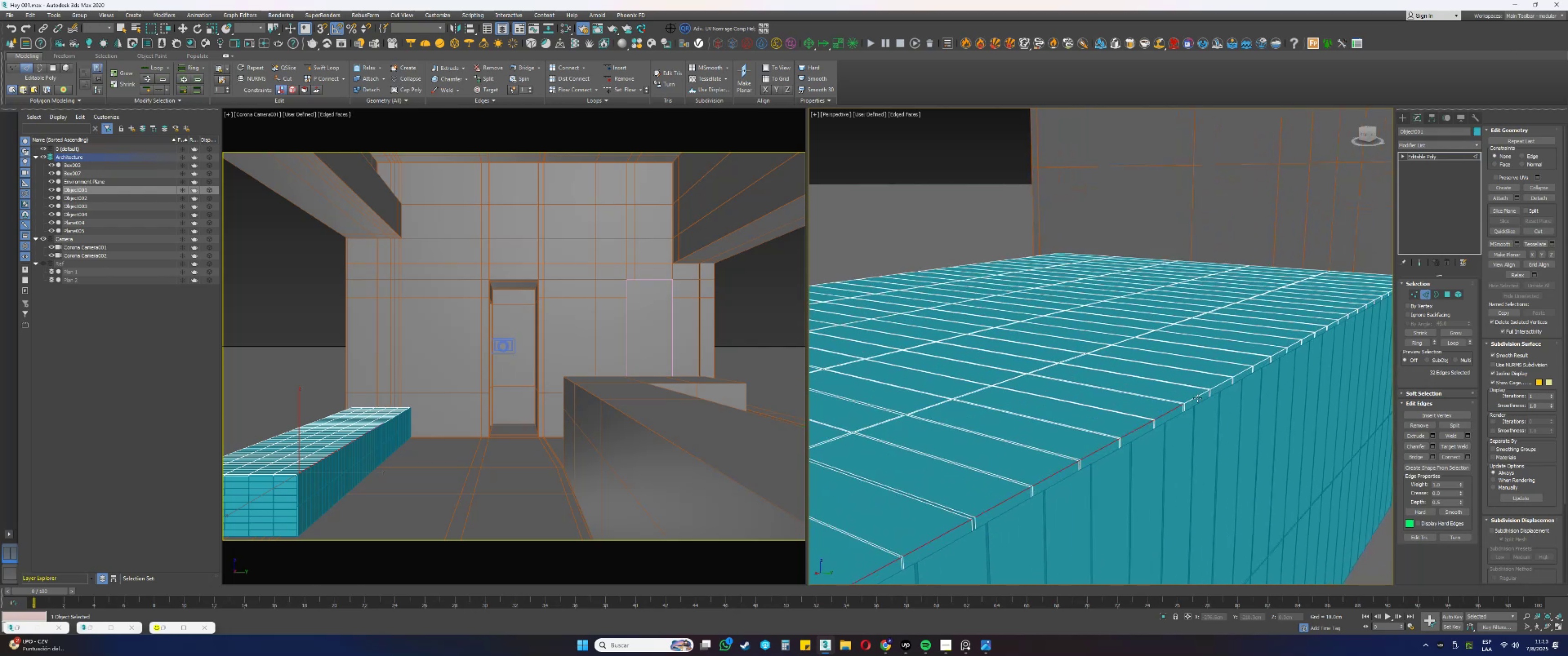 
hold_key(key=ControlLeft, duration=0.84)
left_click([1197, 397])
 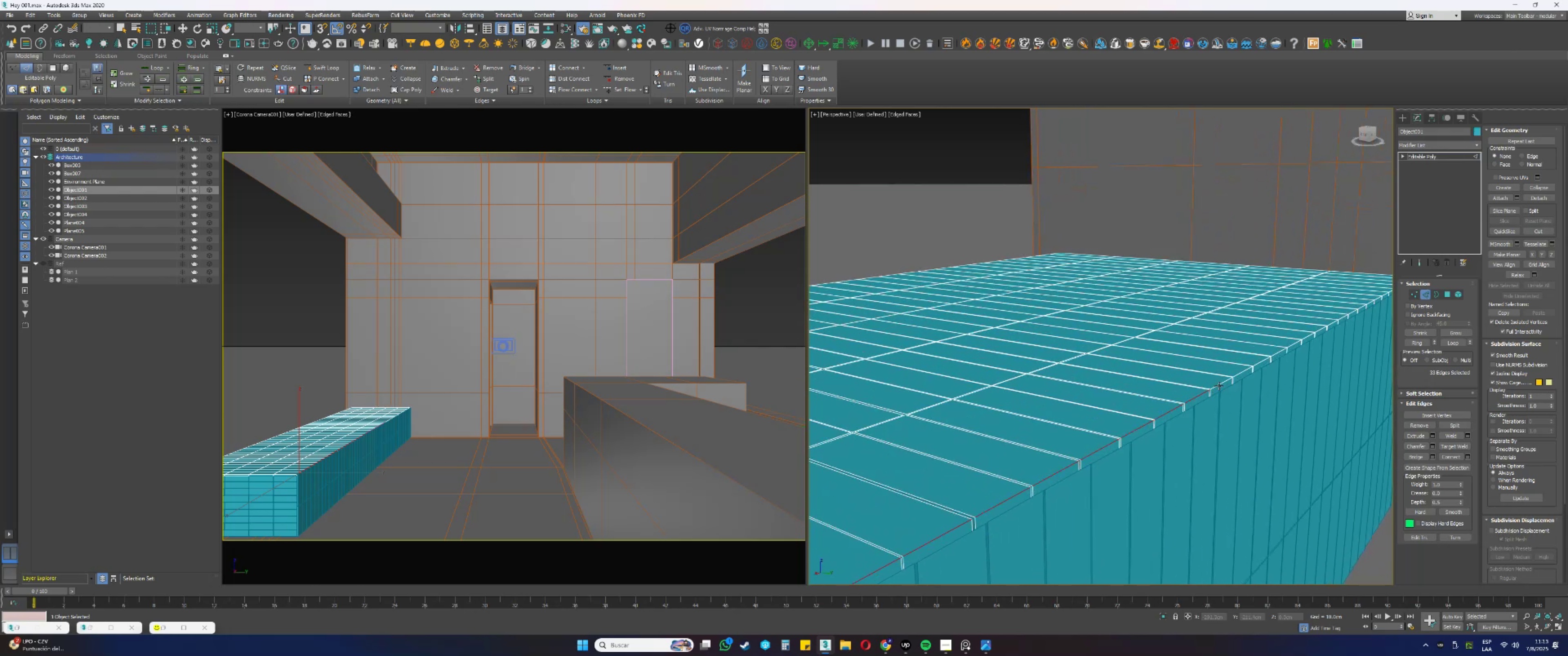 
left_click([1219, 385])
 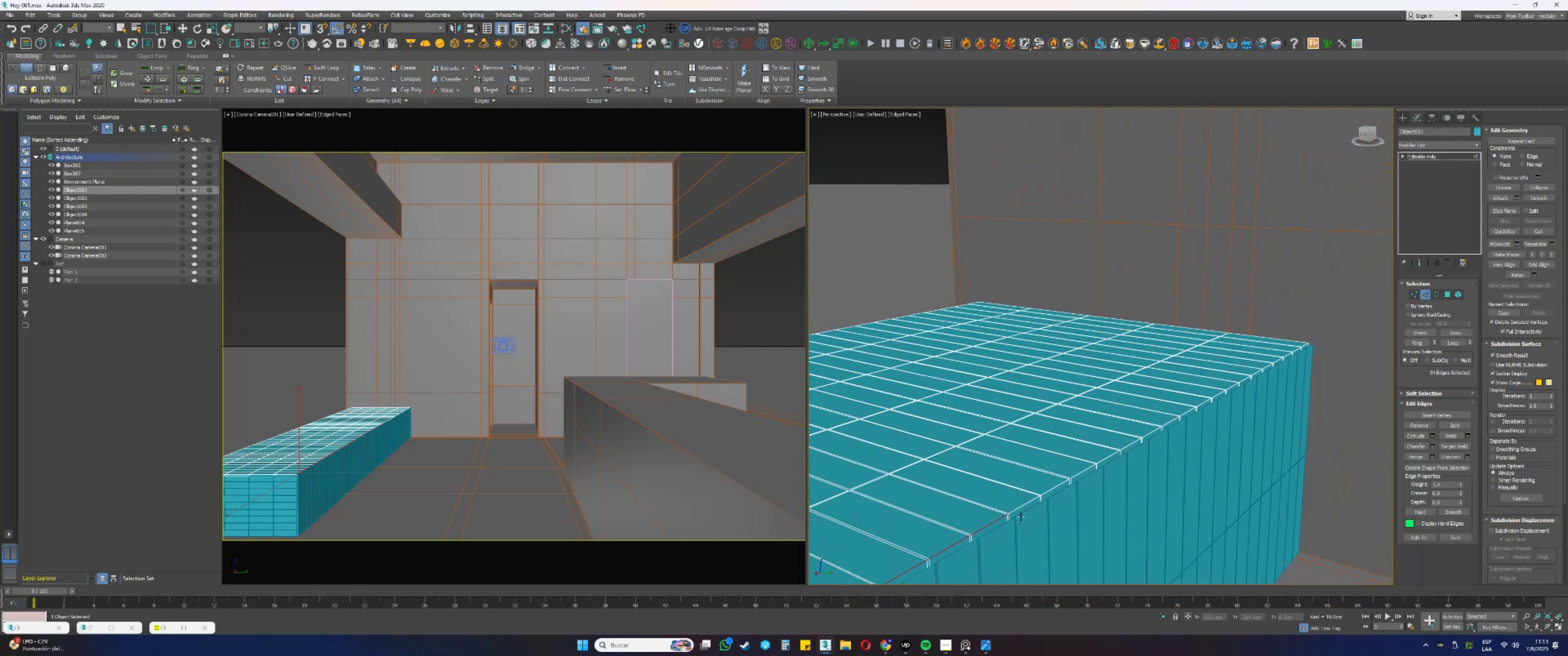 
hold_key(key=ControlLeft, duration=1.52)
left_click([1052, 488])
 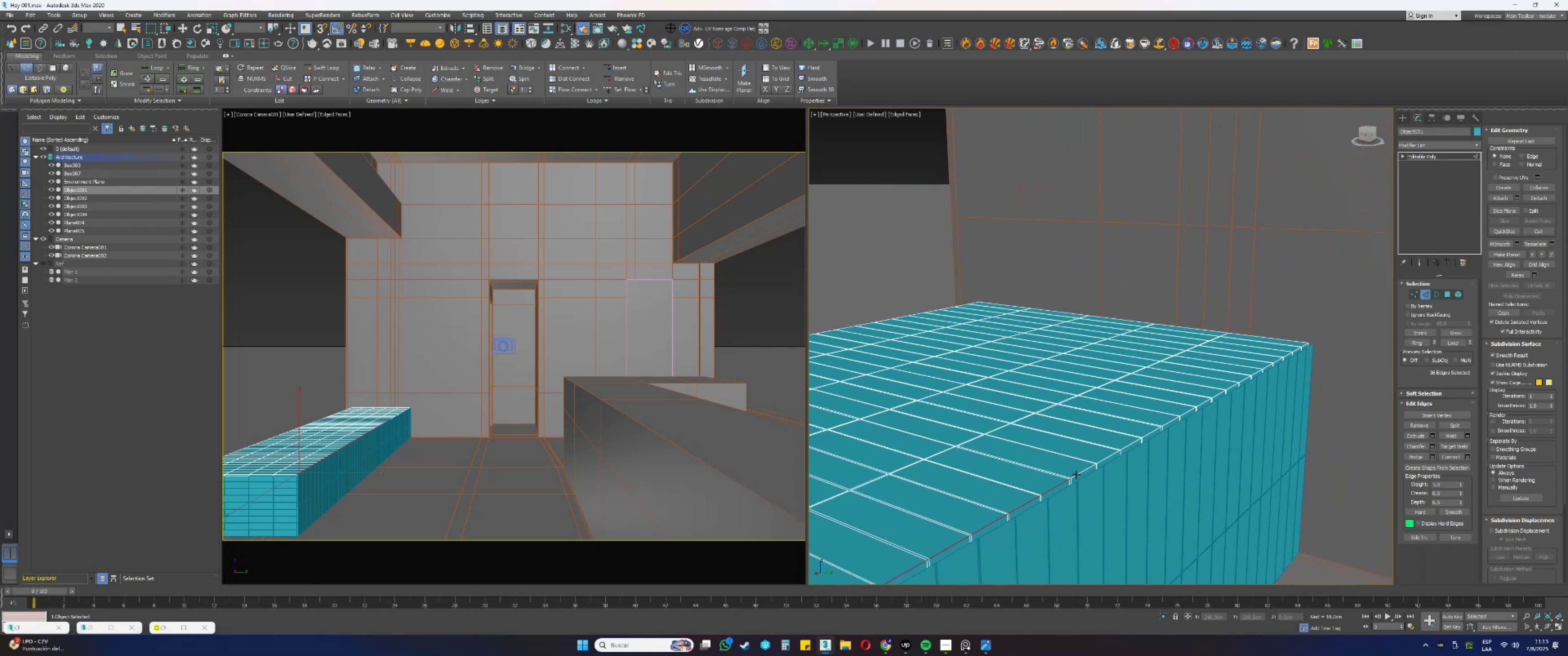 
hold_key(key=ControlLeft, duration=1.52)
left_click([1077, 474])
 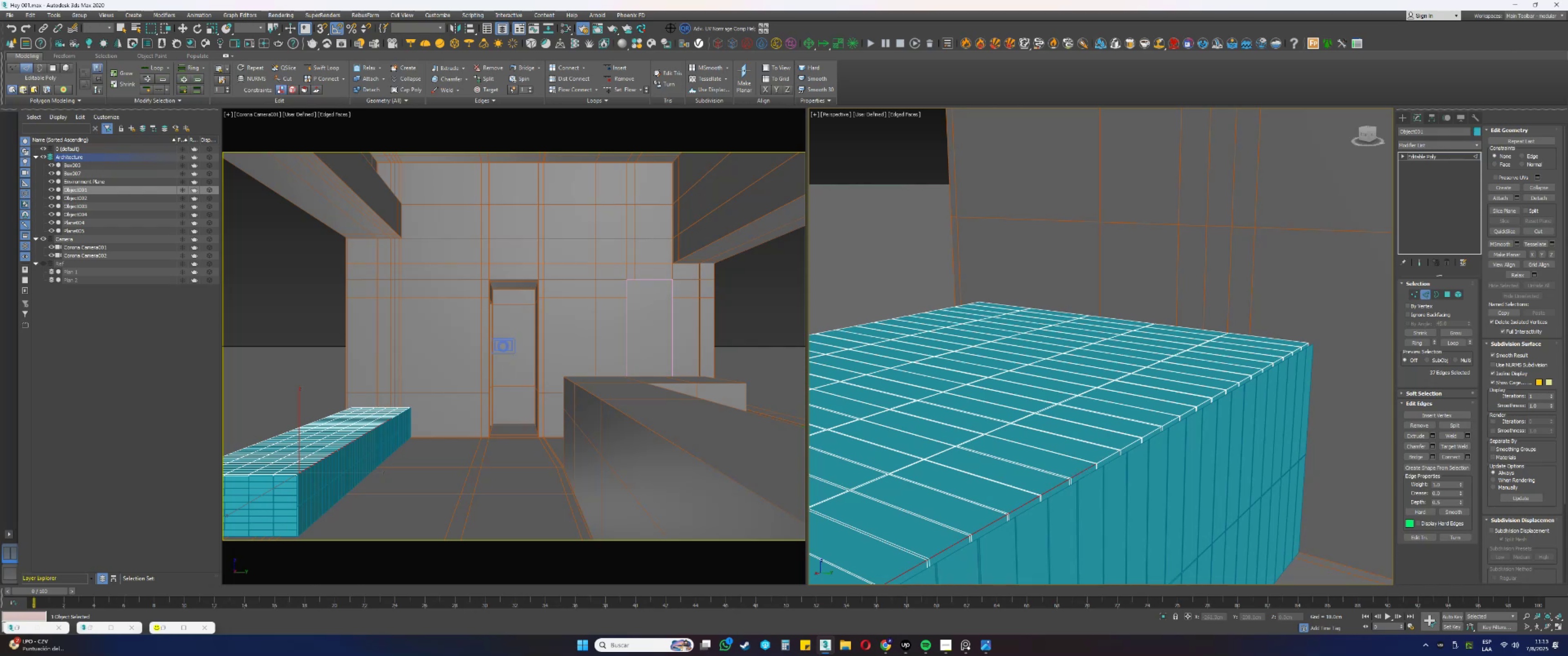 
left_click([1107, 457])
 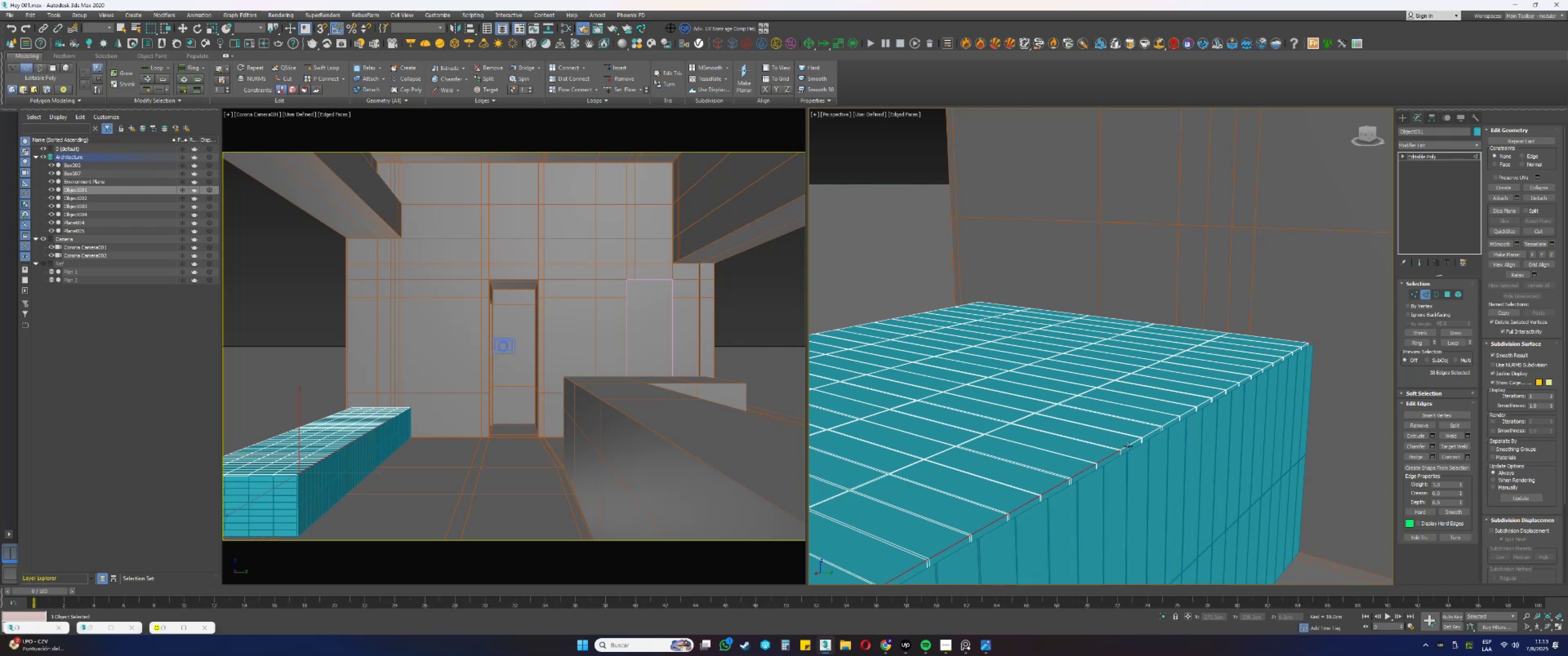 
left_click([1129, 446])
 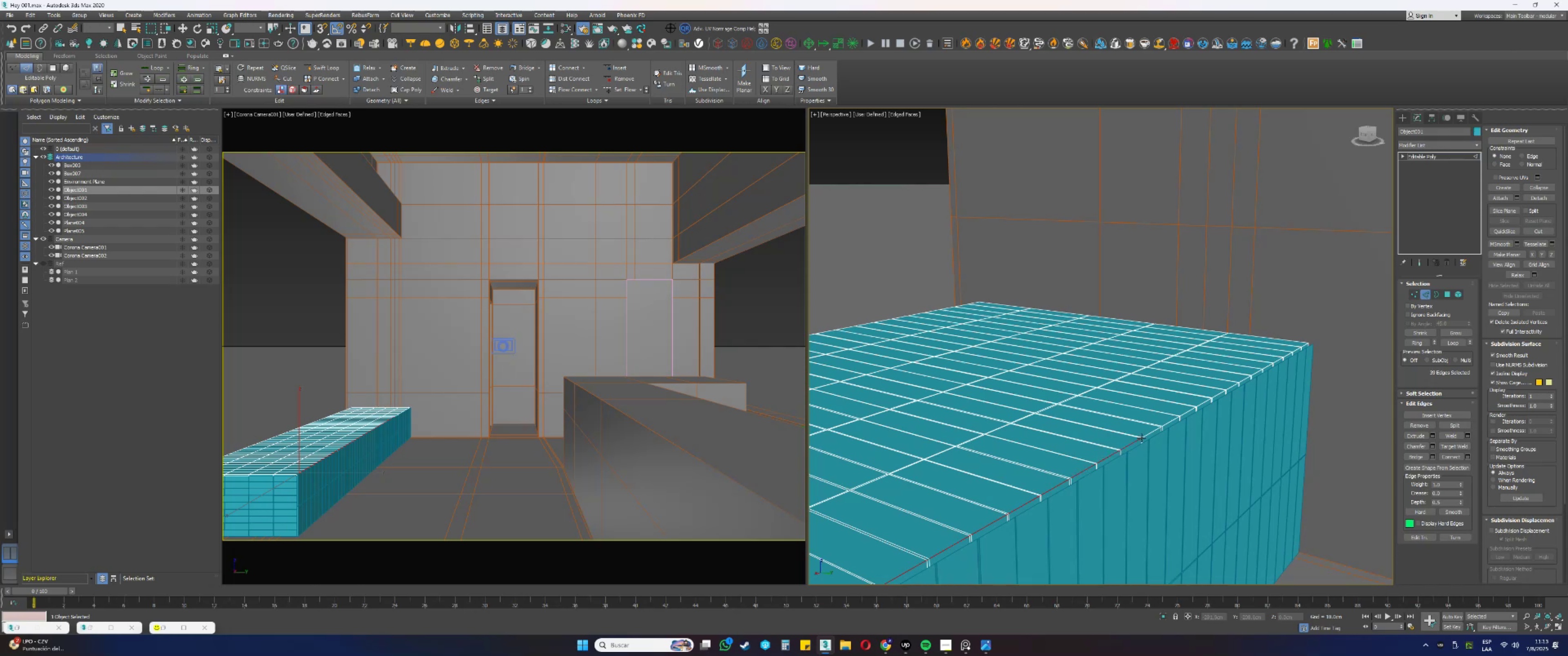 
hold_key(key=ControlLeft, duration=0.48)
left_click([1151, 431])
 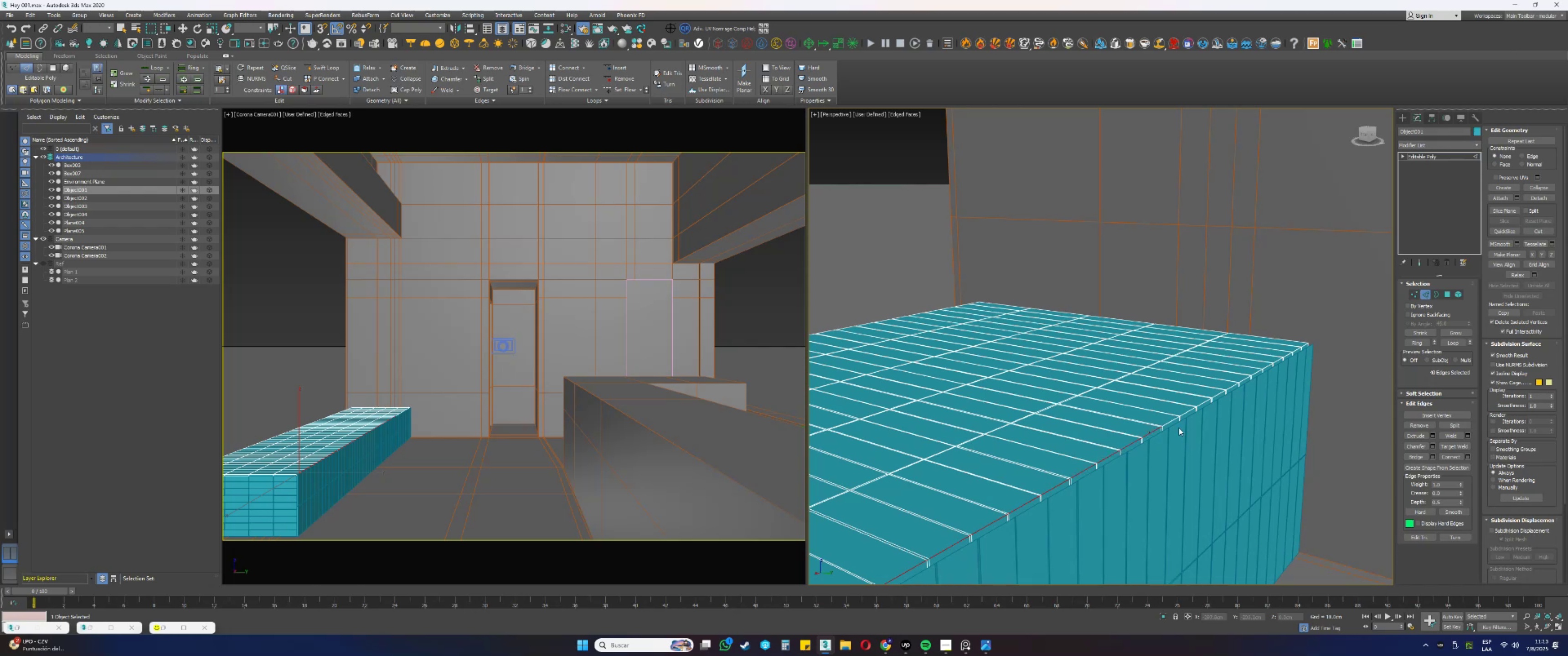 
scroll: coordinate [1192, 420], scroll_direction: up, amount: 2.0
 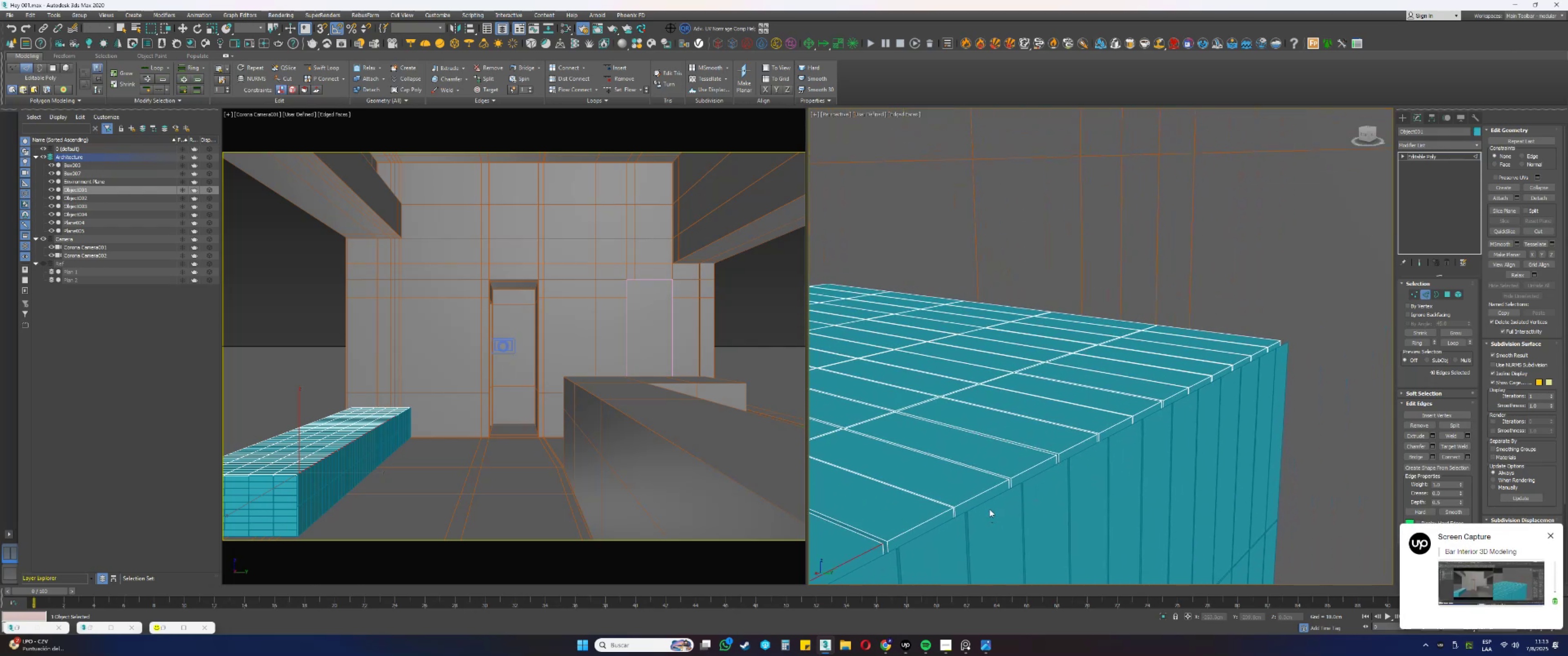 
hold_key(key=ControlLeft, duration=1.53)
left_click([941, 513])
 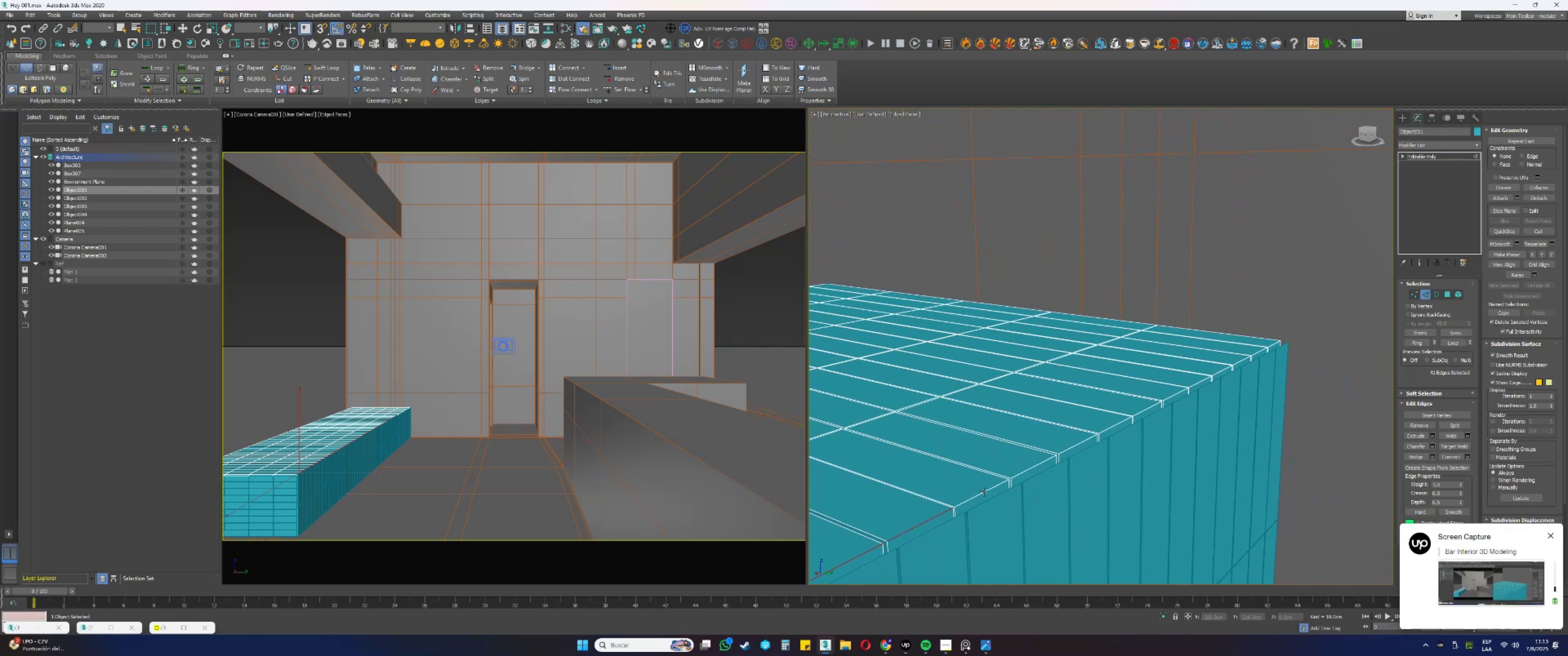 
left_click([984, 492])
 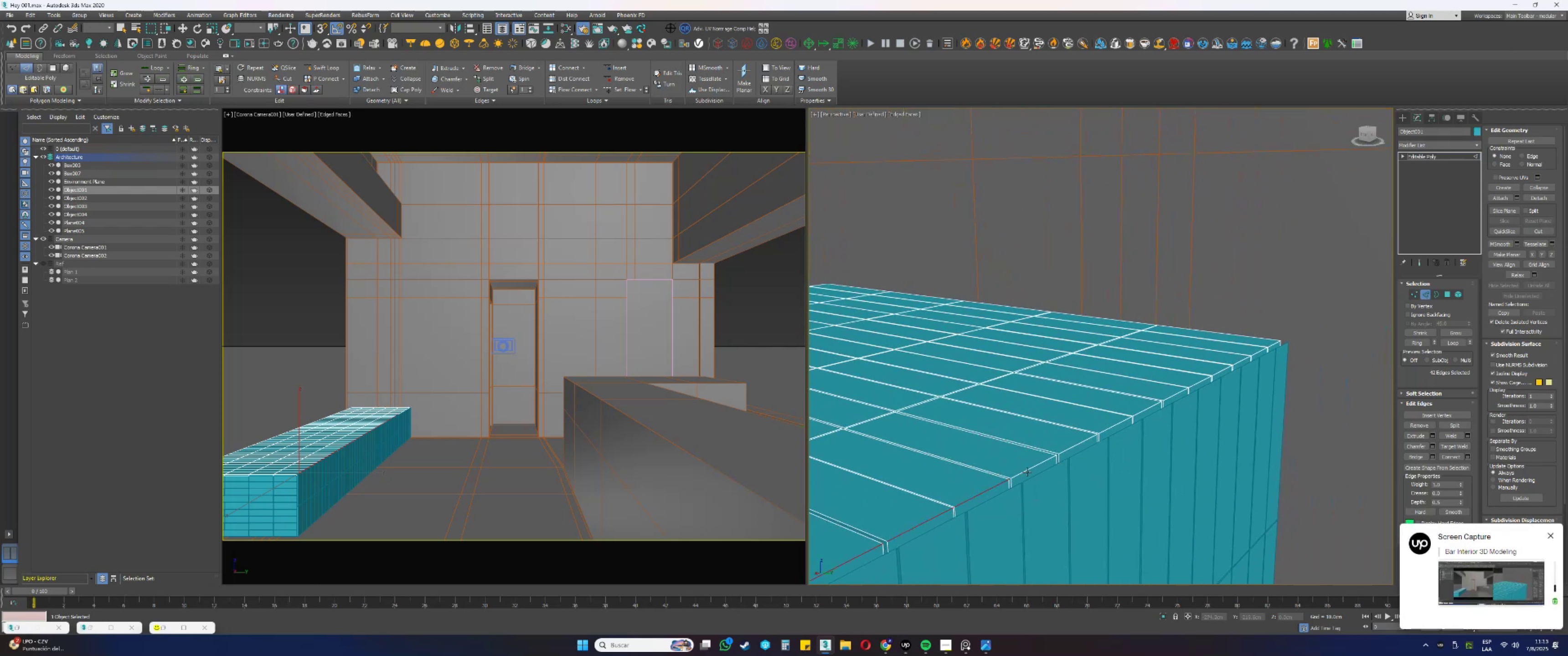 
hold_key(key=ControlLeft, duration=1.52)
left_click([1029, 469])
 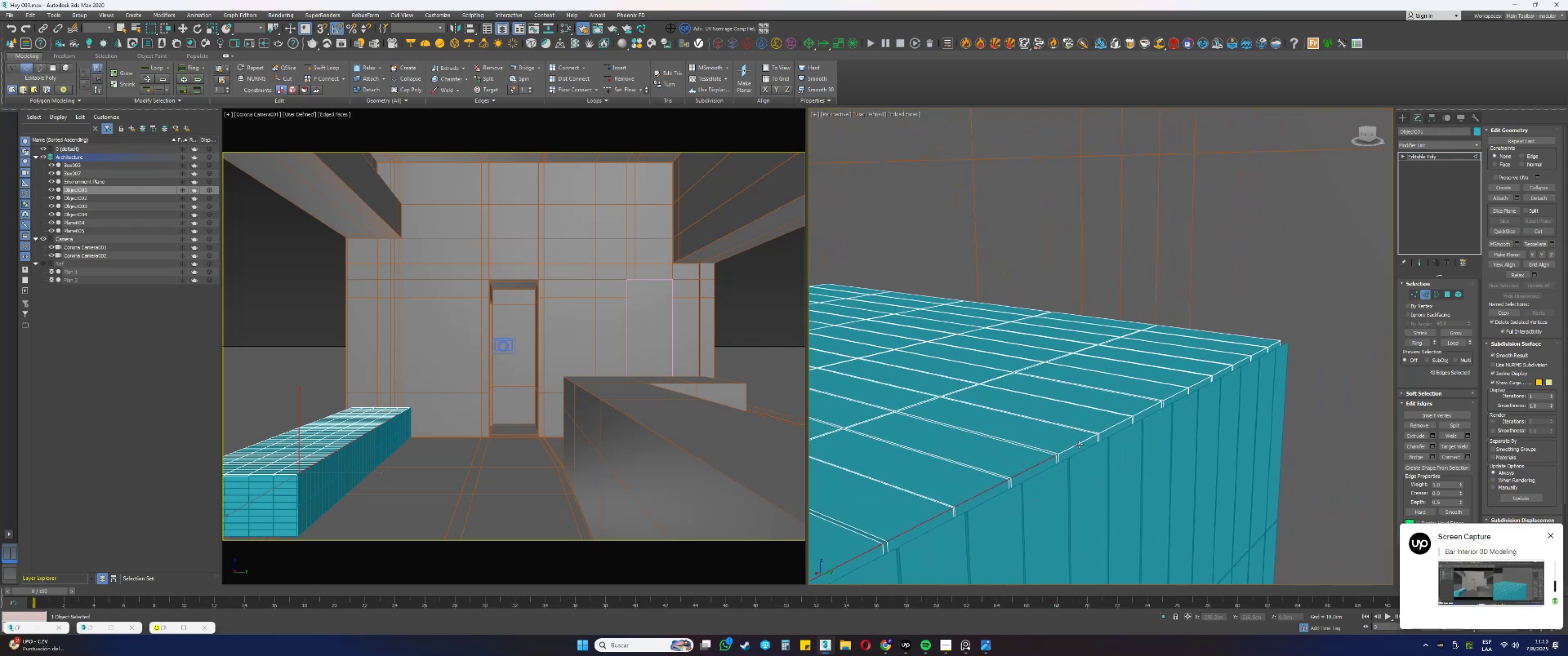 
left_click([1079, 444])
 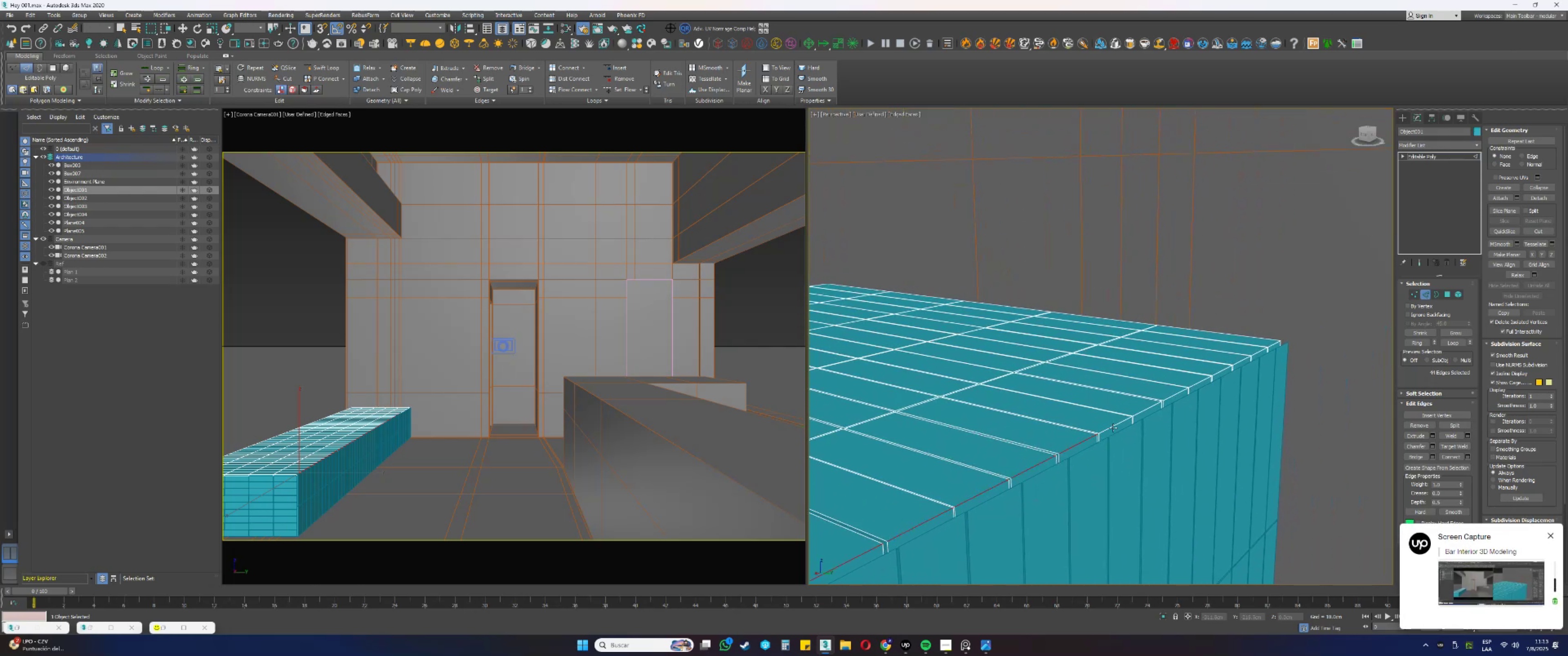 
hold_key(key=ControlLeft, duration=0.53)
left_click([1116, 426])
 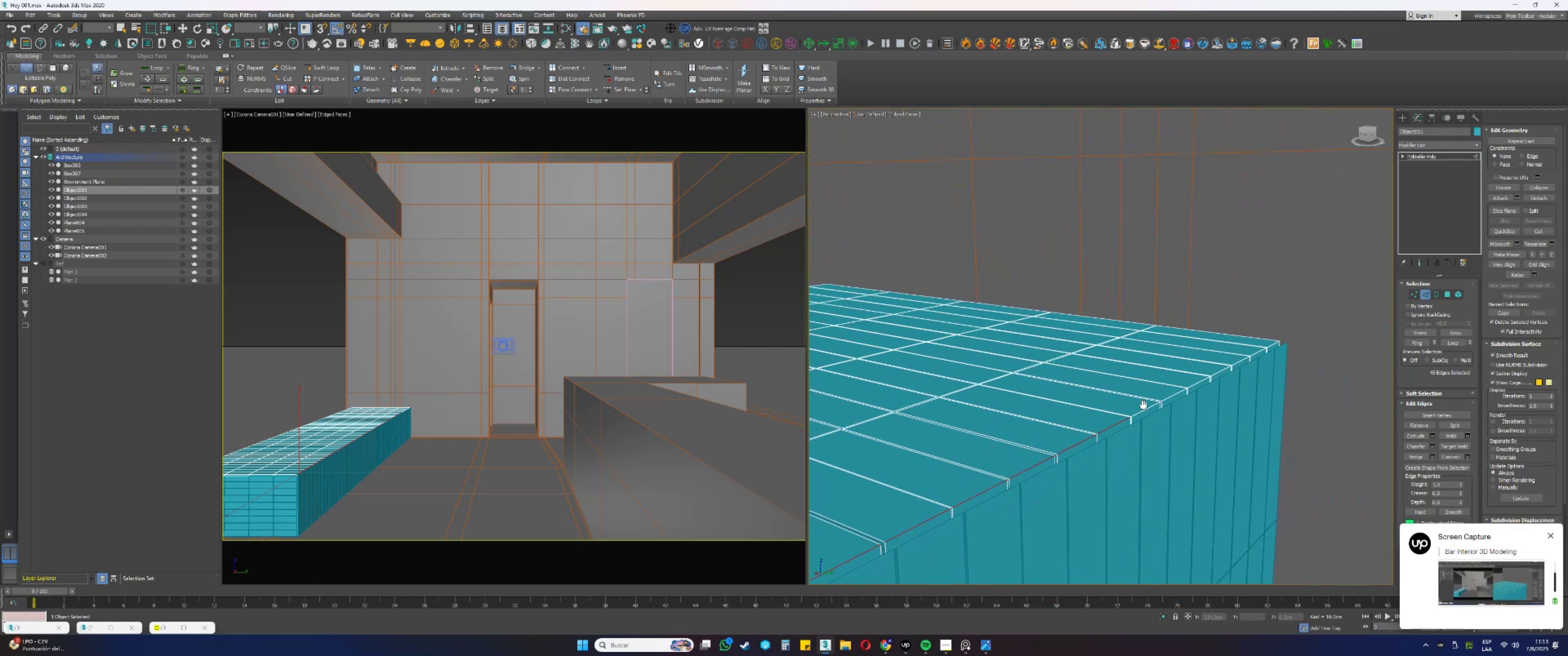 
scroll: coordinate [1062, 460], scroll_direction: up, amount: 1.0
 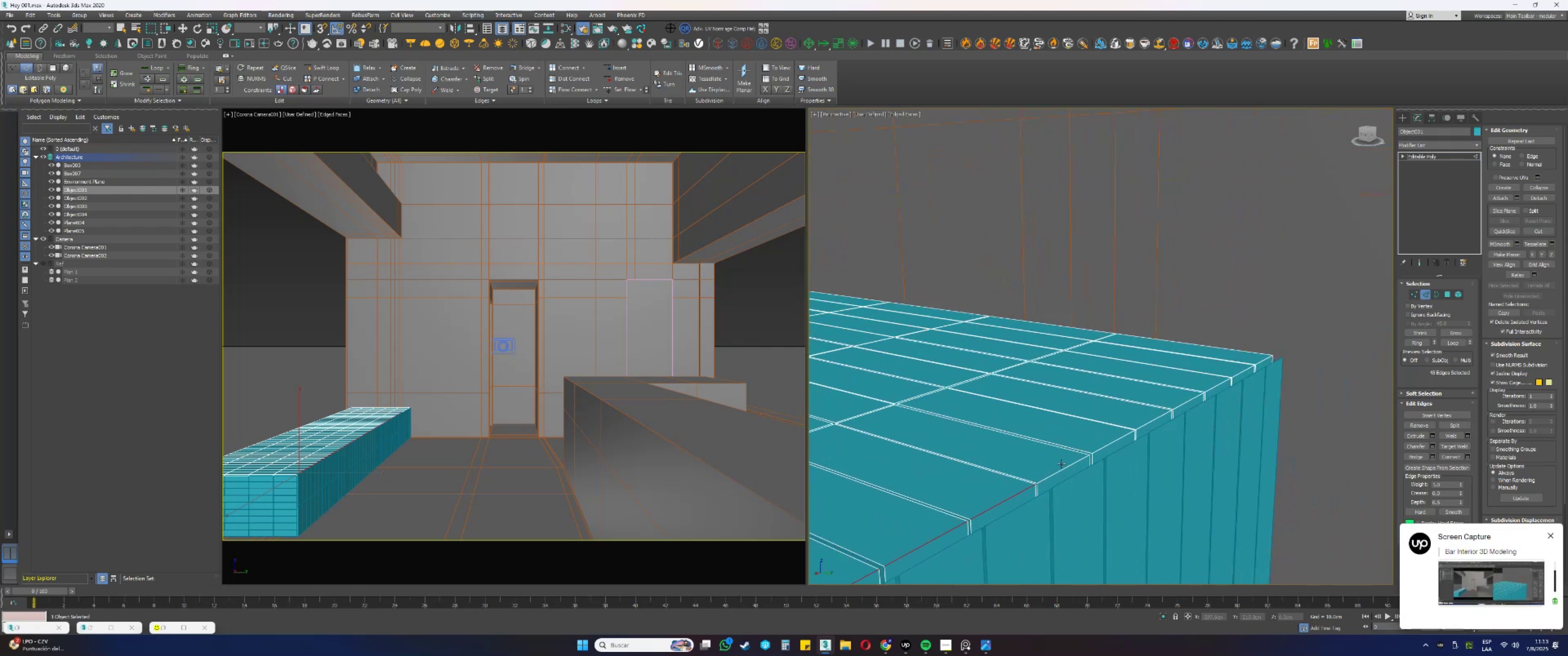 
hold_key(key=ControlLeft, duration=1.3)
left_click([1061, 471])
 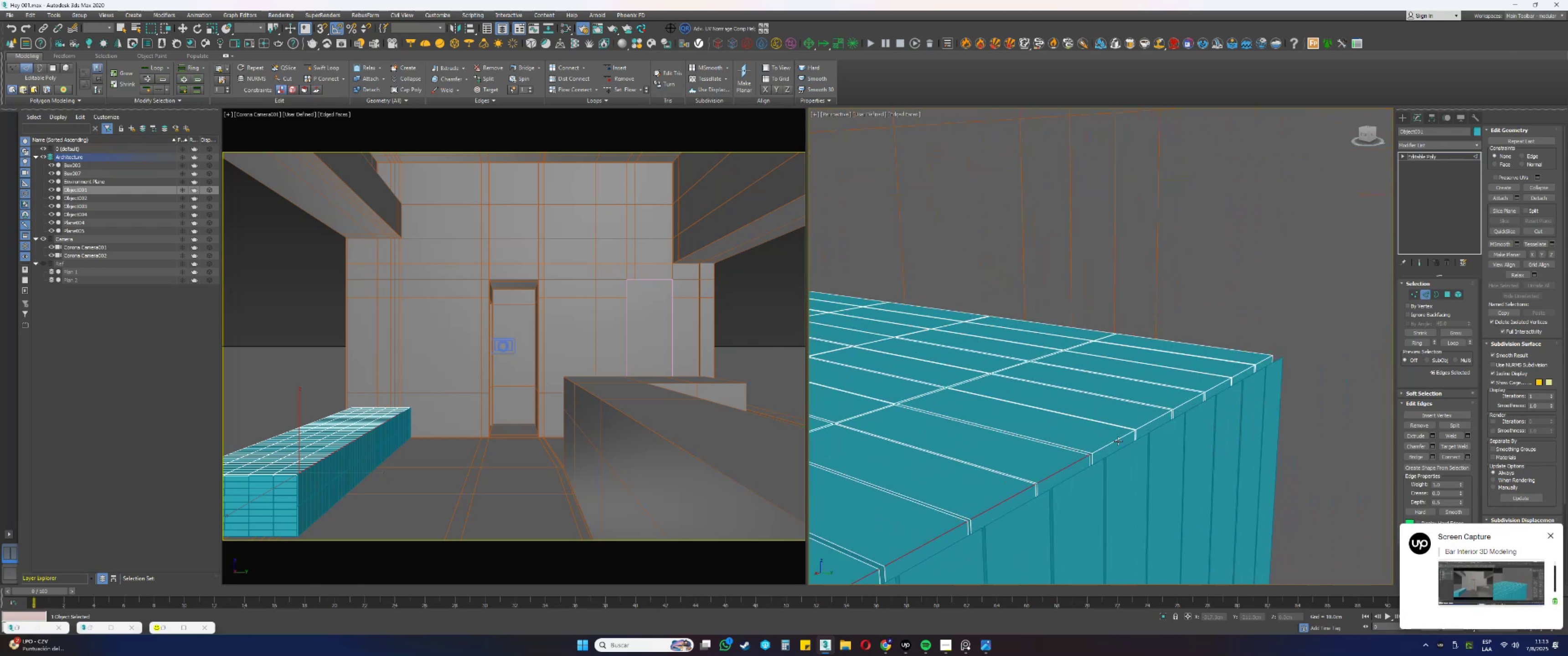 
left_click([1118, 440])
 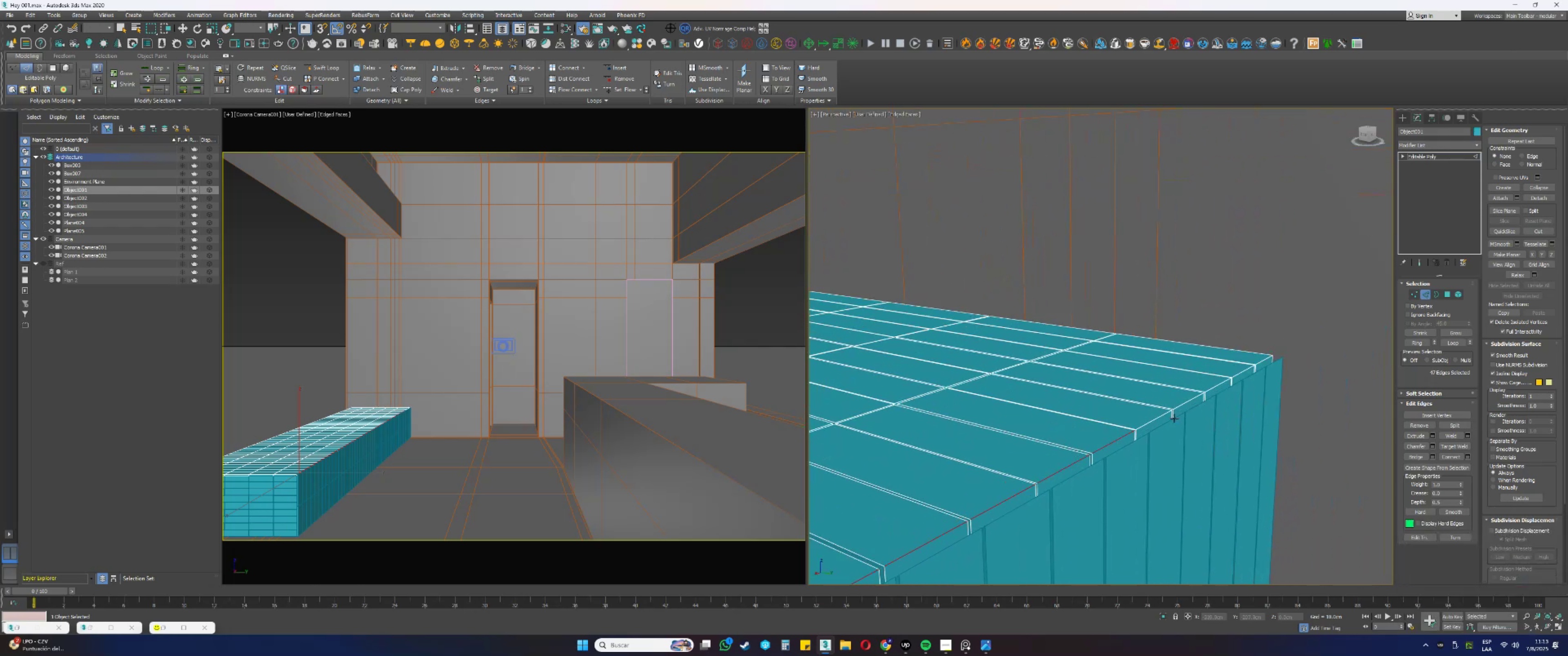 
hold_key(key=ControlLeft, duration=0.66)
left_click([1160, 416])
 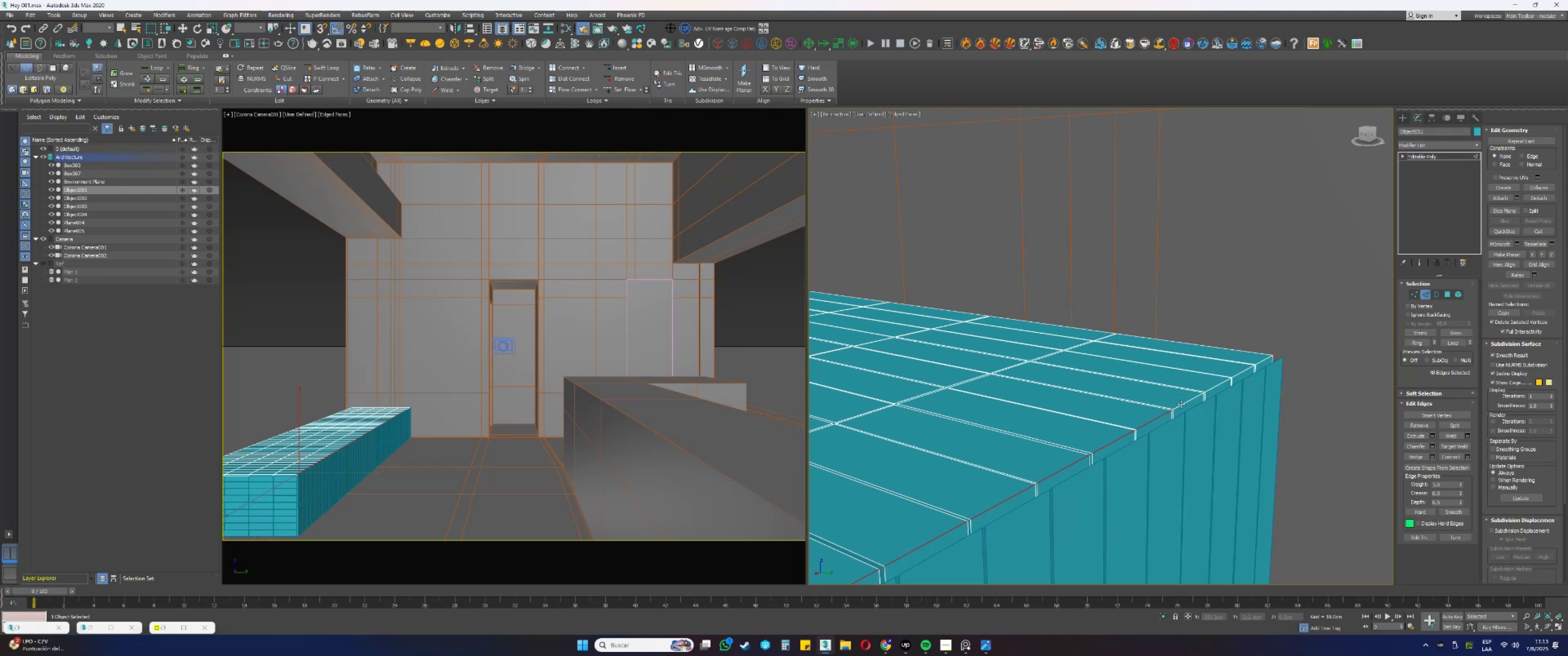 
hold_key(key=ControlLeft, duration=0.56)
left_click([1184, 403])
 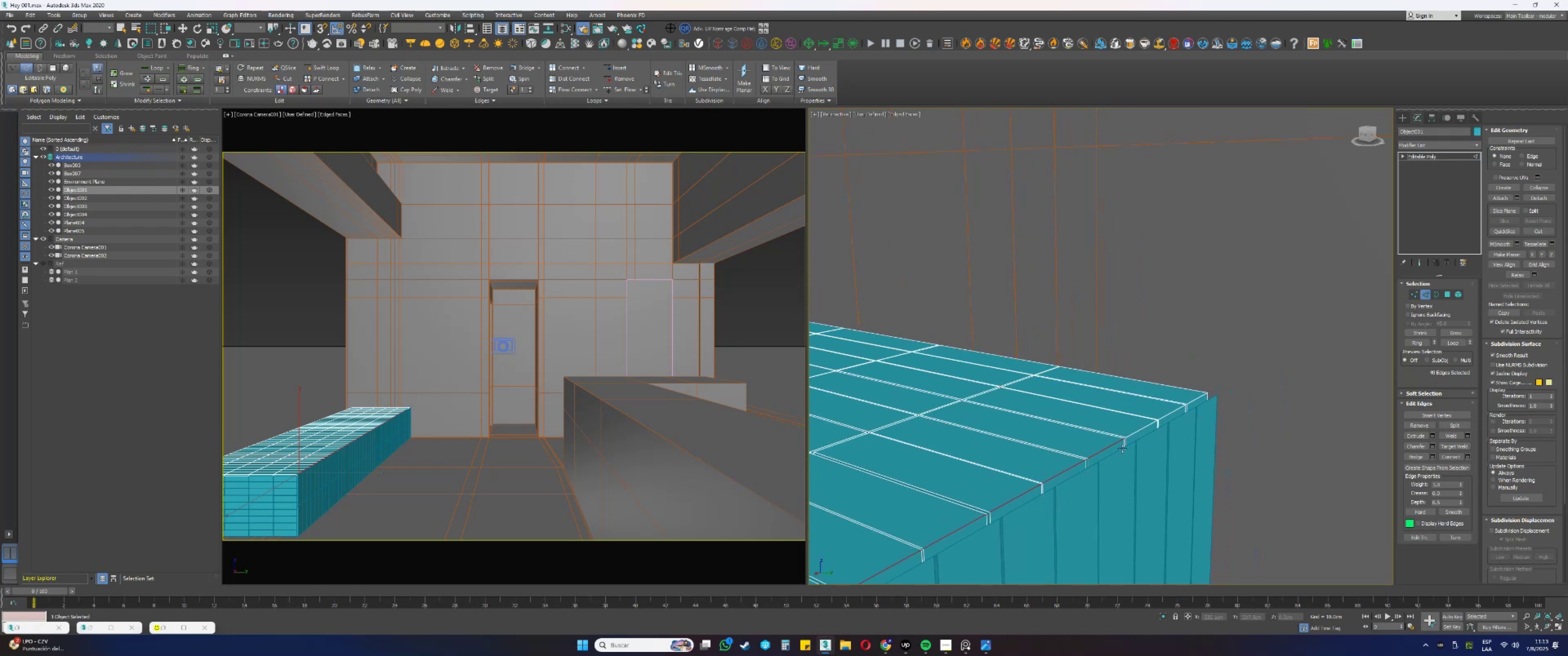 
hold_key(key=ControlLeft, duration=0.37)
left_click([1138, 430])
 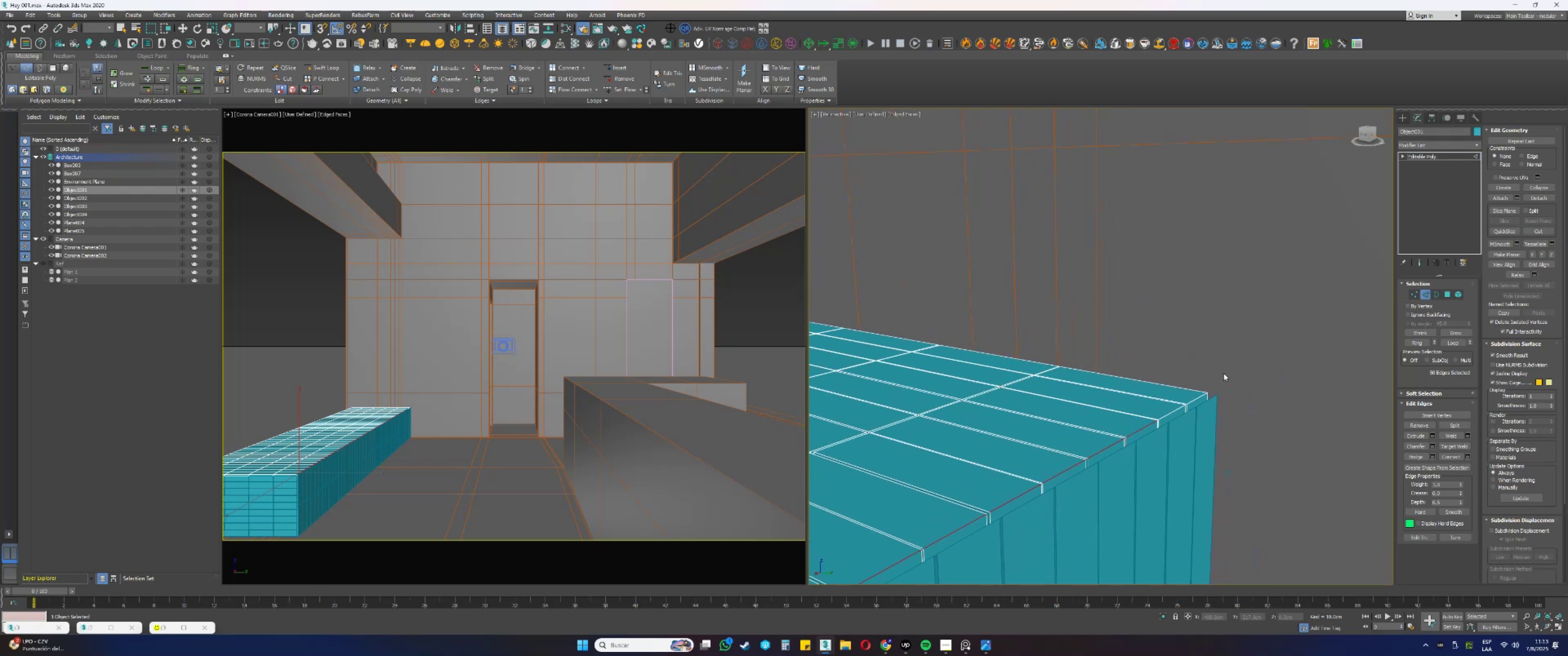 
hold_key(key=ControlLeft, duration=1.3)
left_click([1172, 412])
 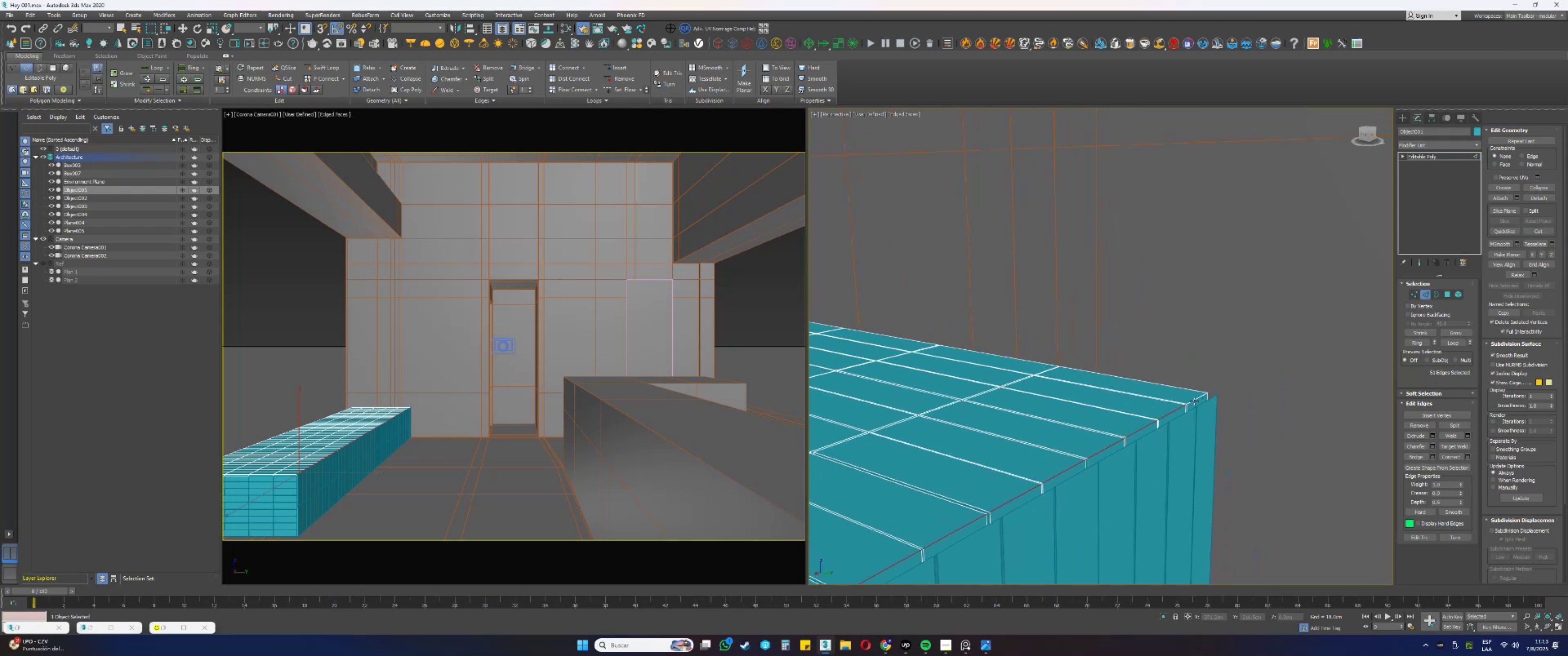 
left_click([1195, 401])
 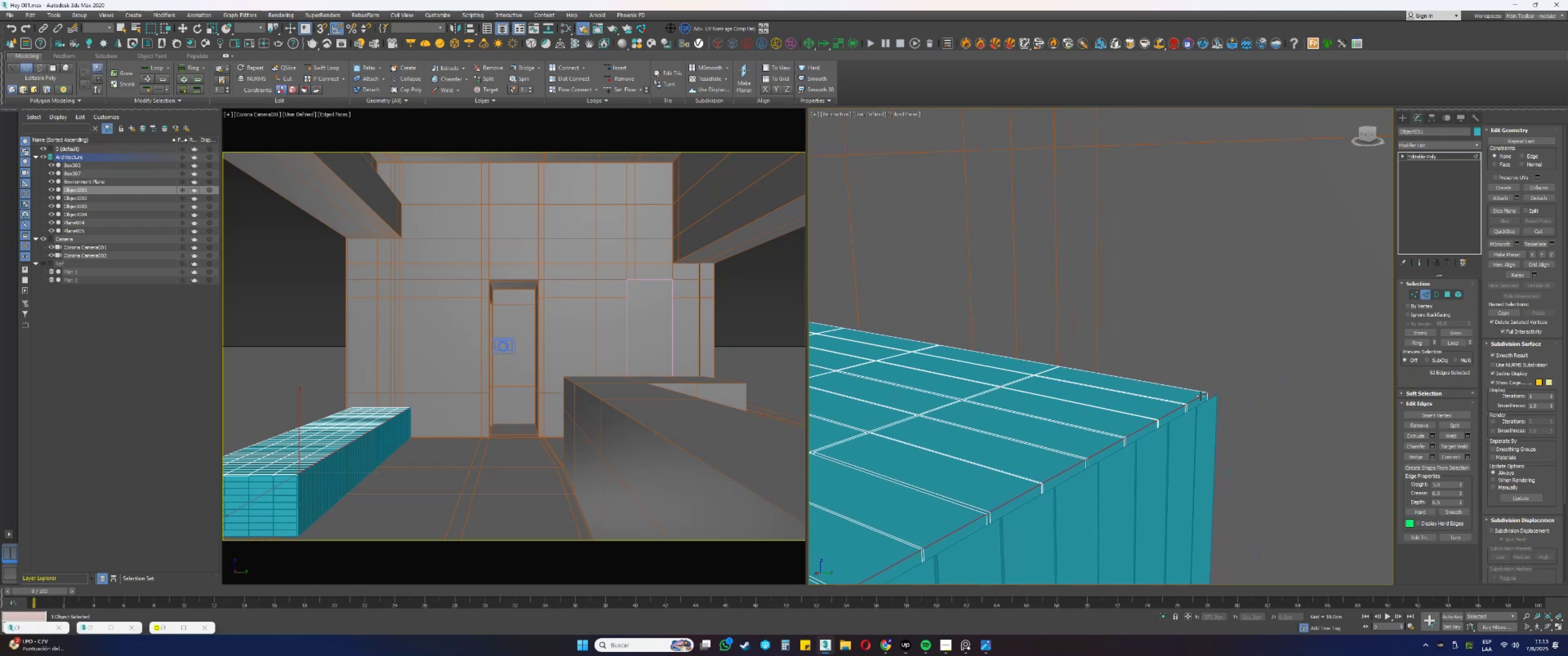 
scroll: coordinate [1179, 377], scroll_direction: down, amount: 5.0
 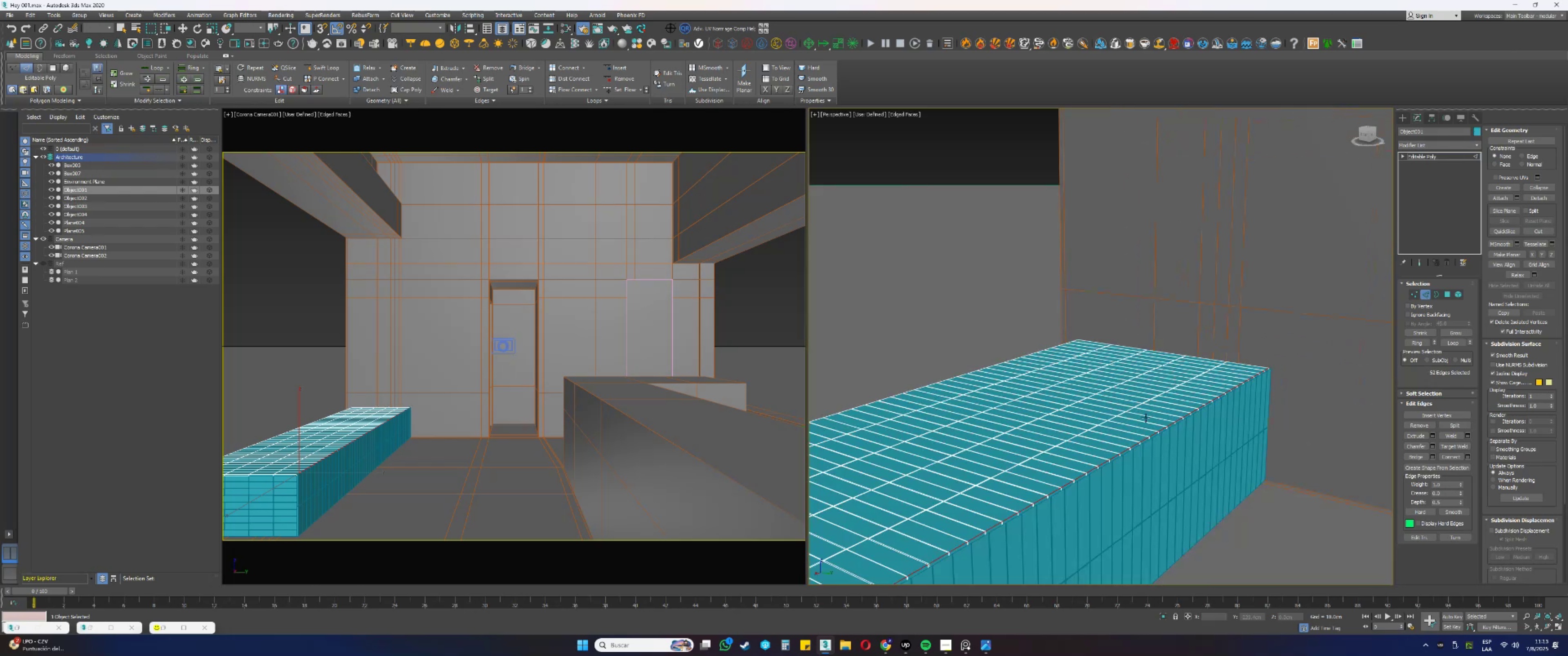 
hold_key(key=AltLeft, duration=0.41)
 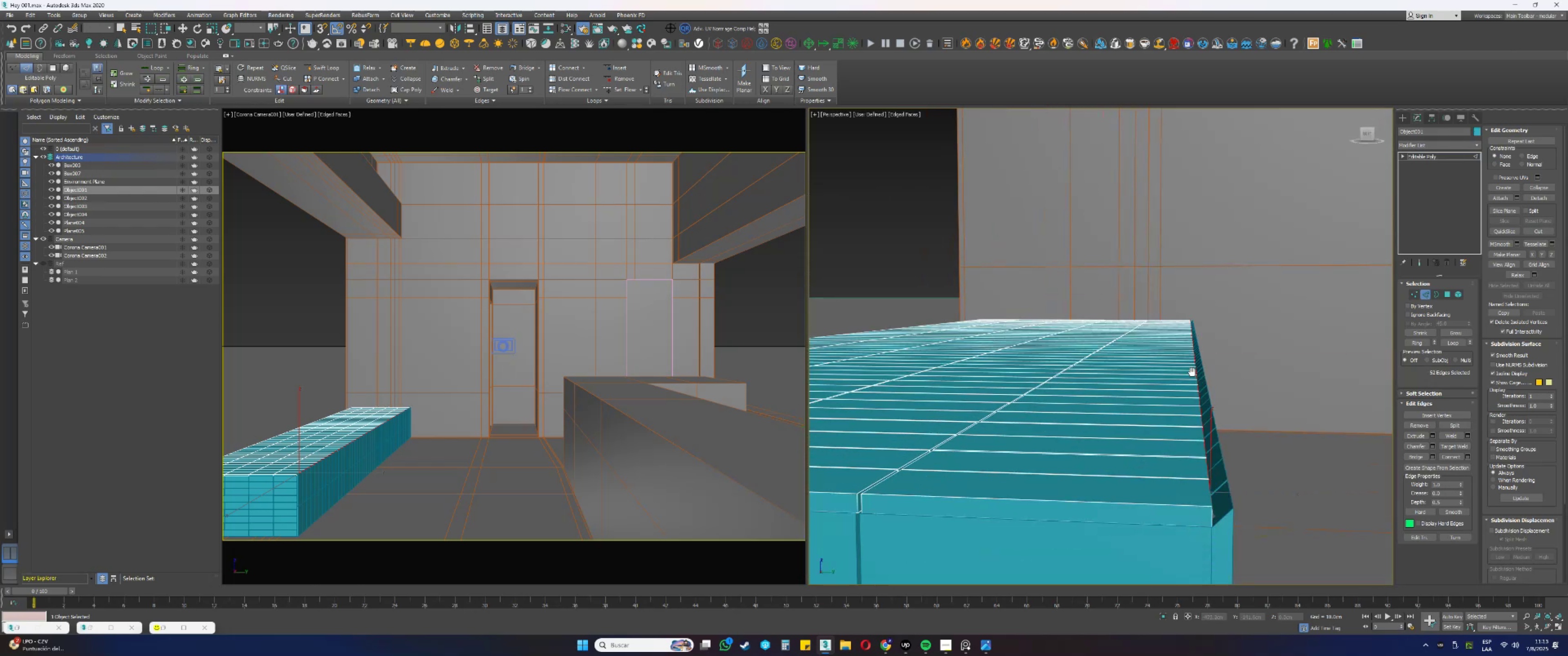 
scroll: coordinate [1145, 474], scroll_direction: up, amount: 1.0
 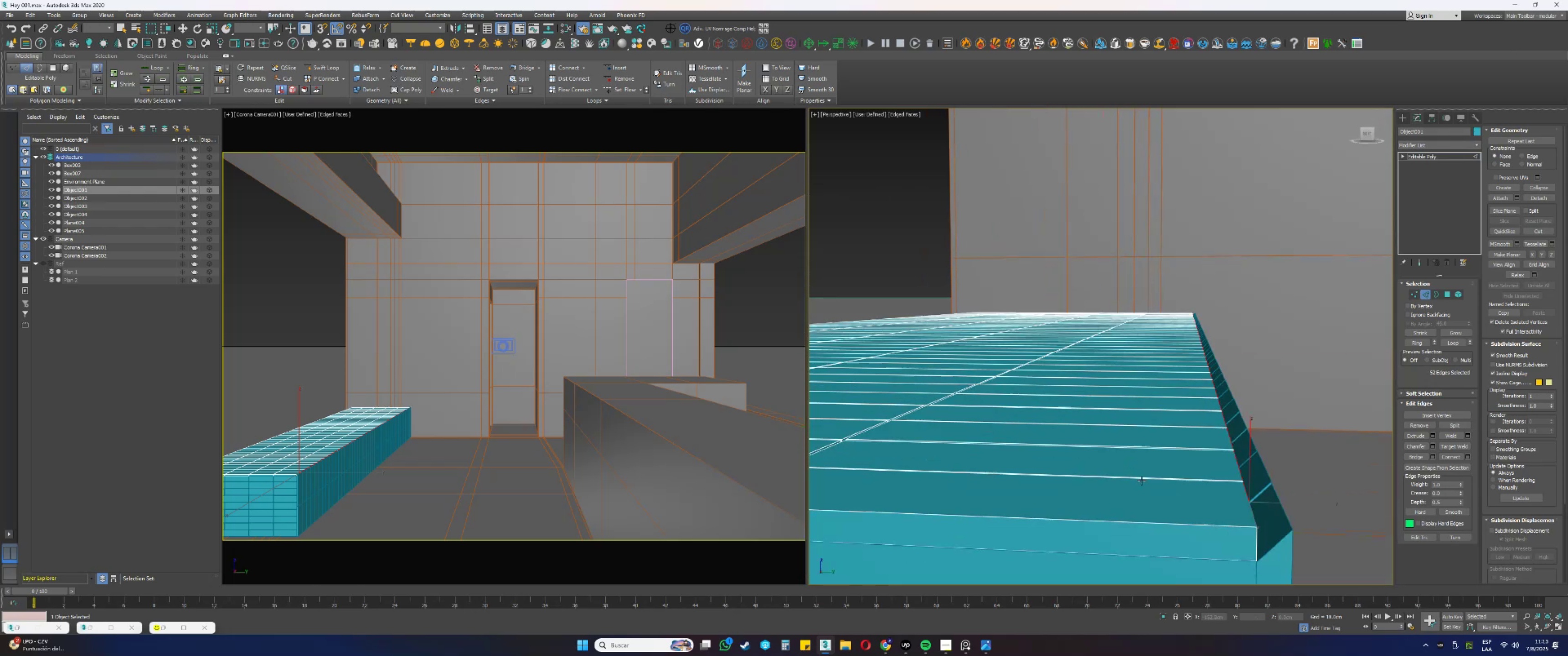 
key(Alt+AltLeft)
 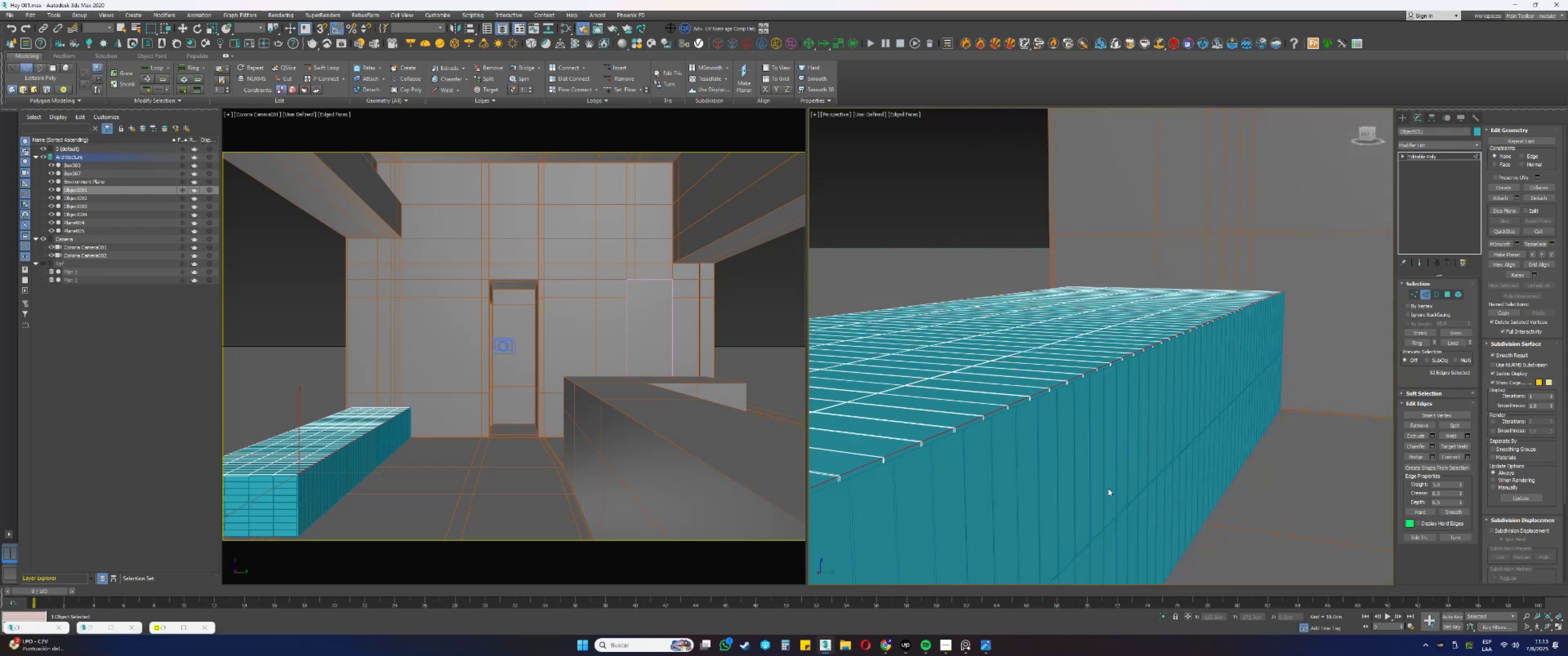 
type(wss)
 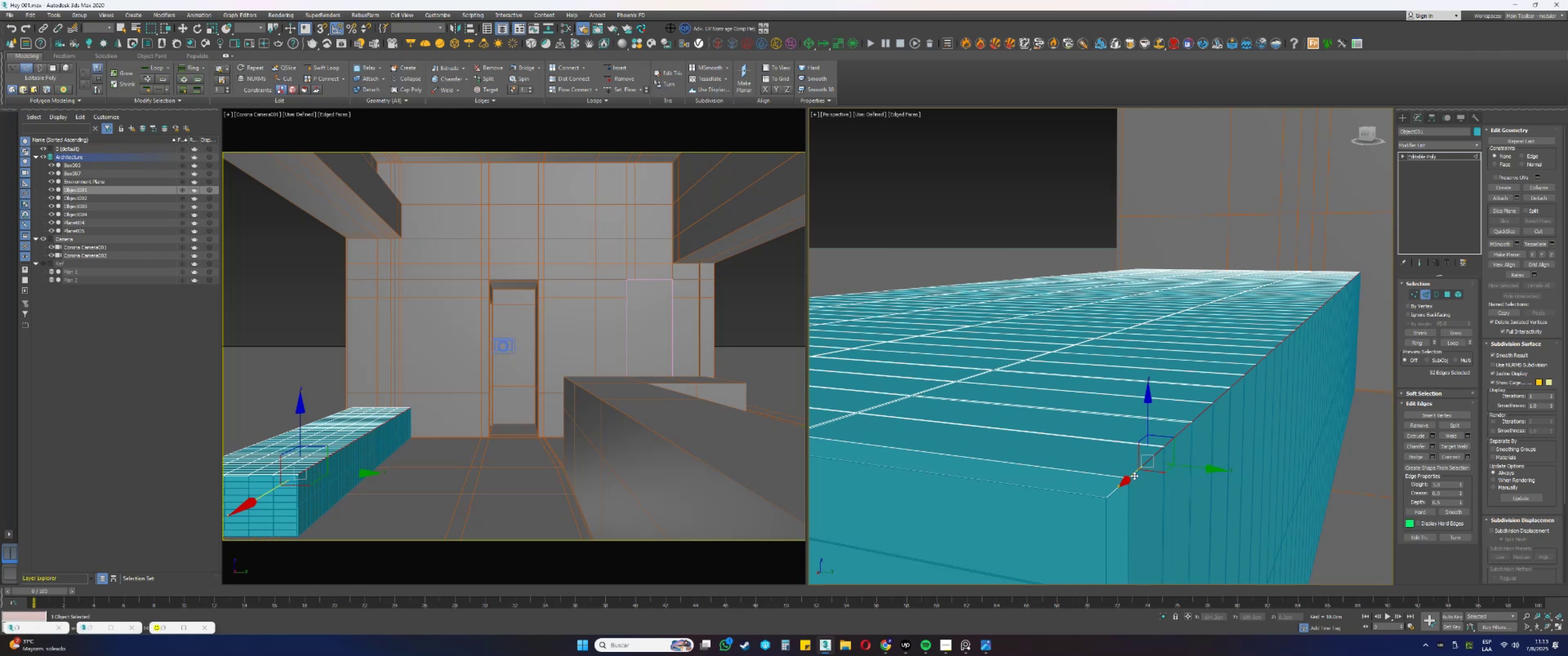 
key(Alt+AltLeft)
 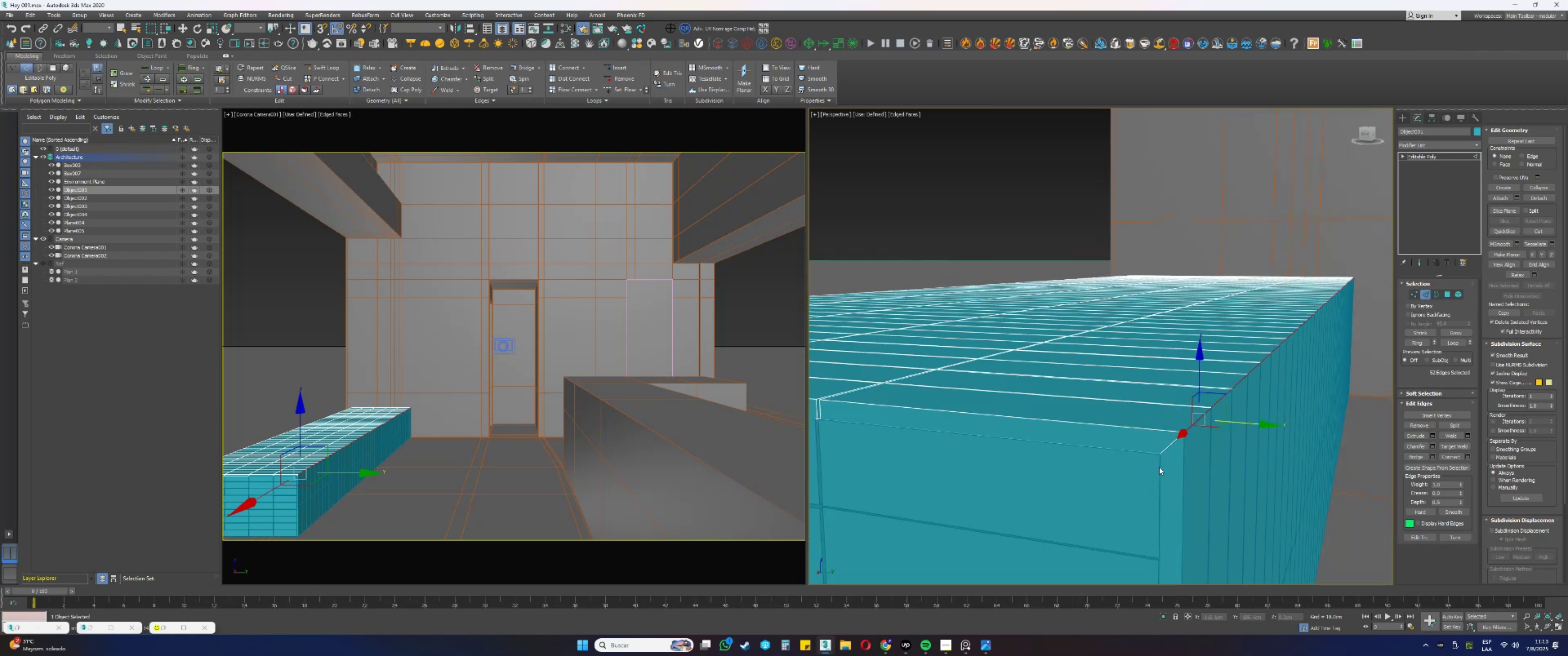 
scroll: coordinate [1186, 387], scroll_direction: up, amount: 12.0
 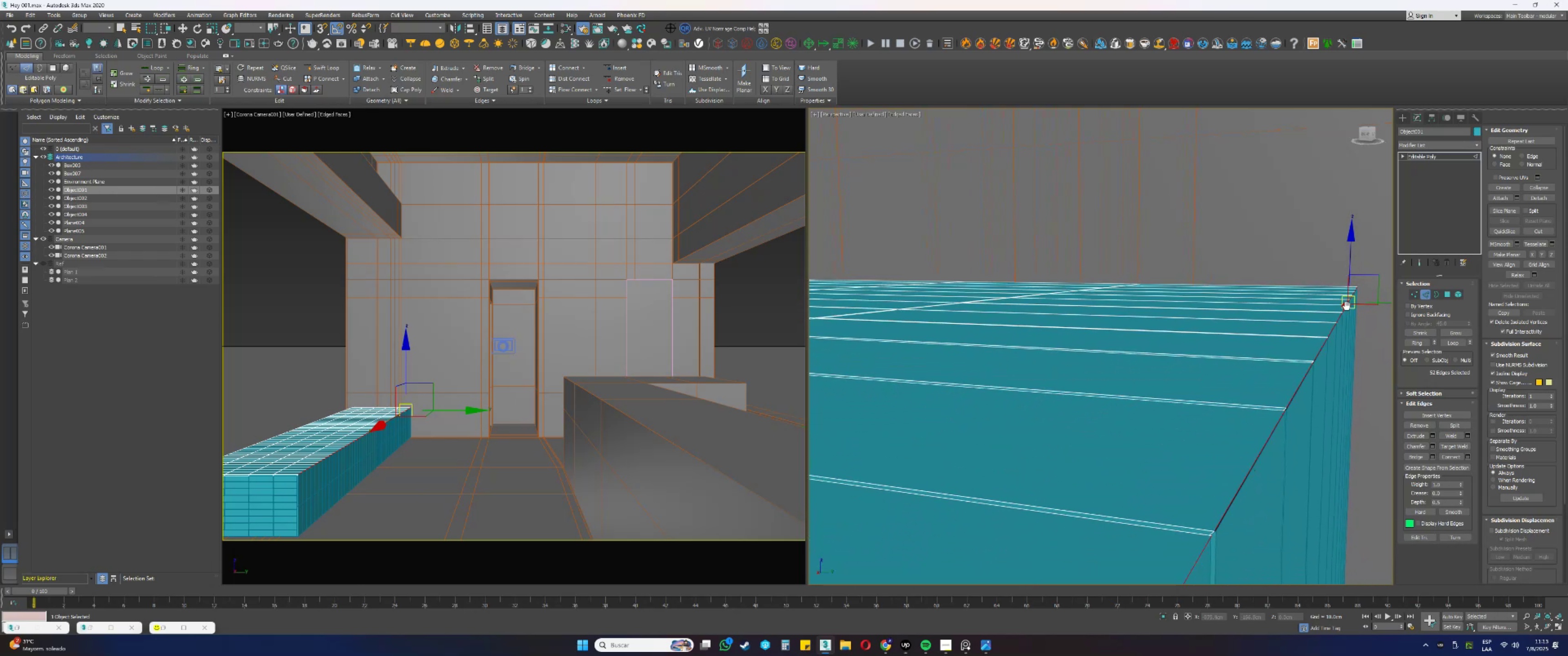 
wait(7.5)
 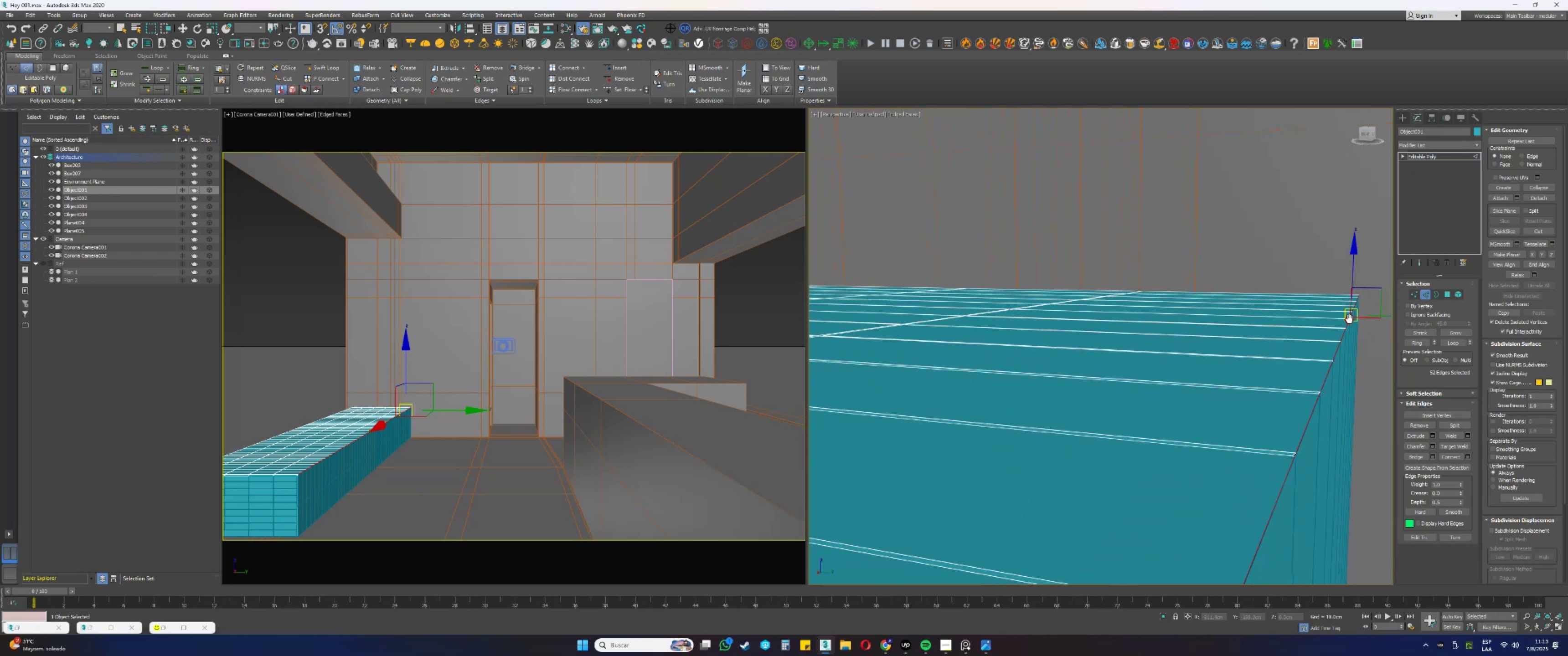 
key(2)
 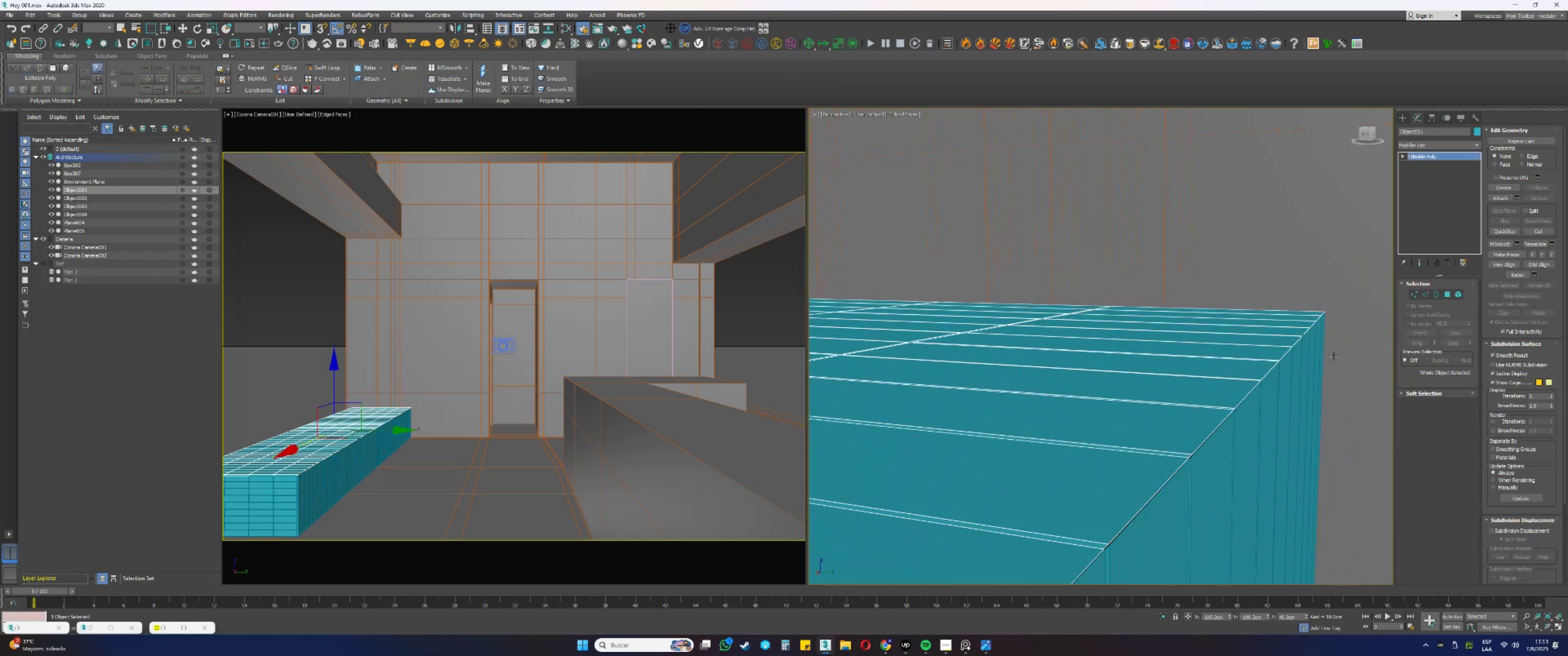 
scroll: coordinate [1302, 357], scroll_direction: down, amount: 5.0
 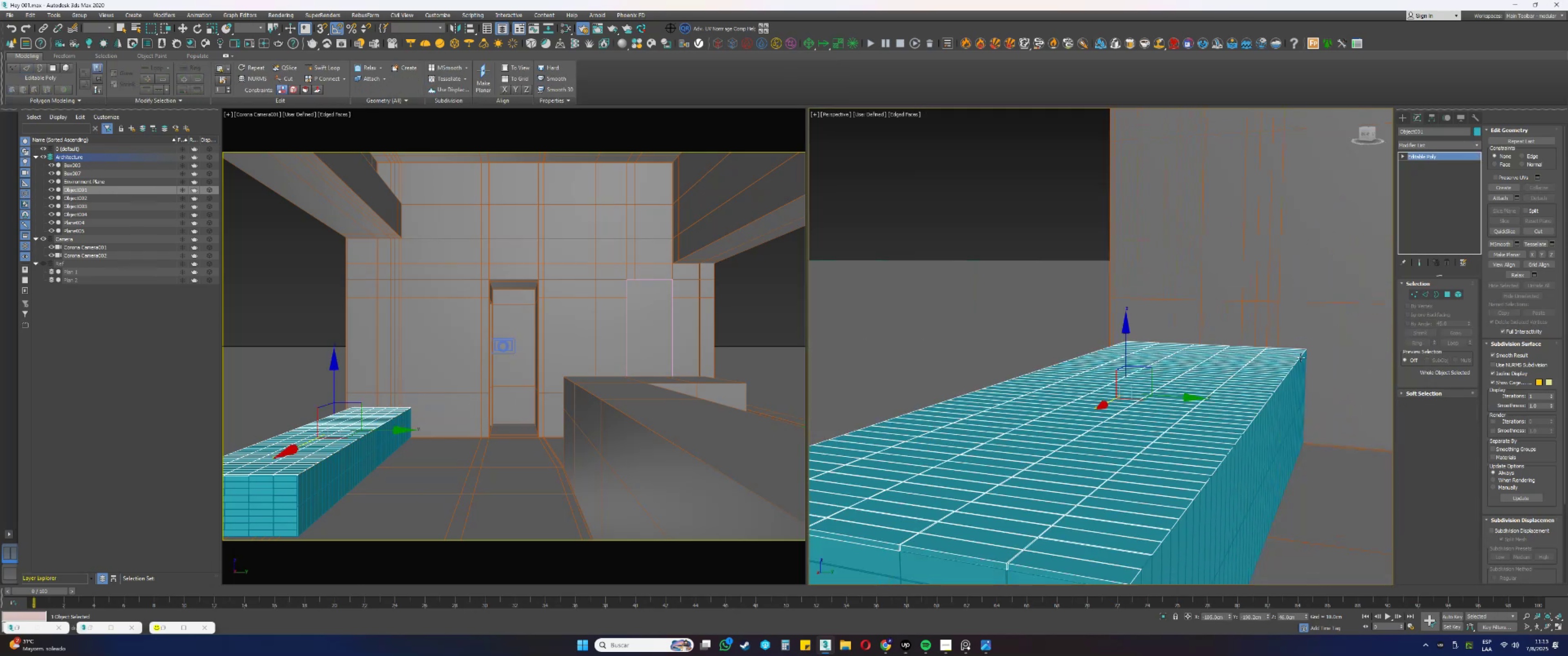 
hold_key(key=AltLeft, duration=0.44)
 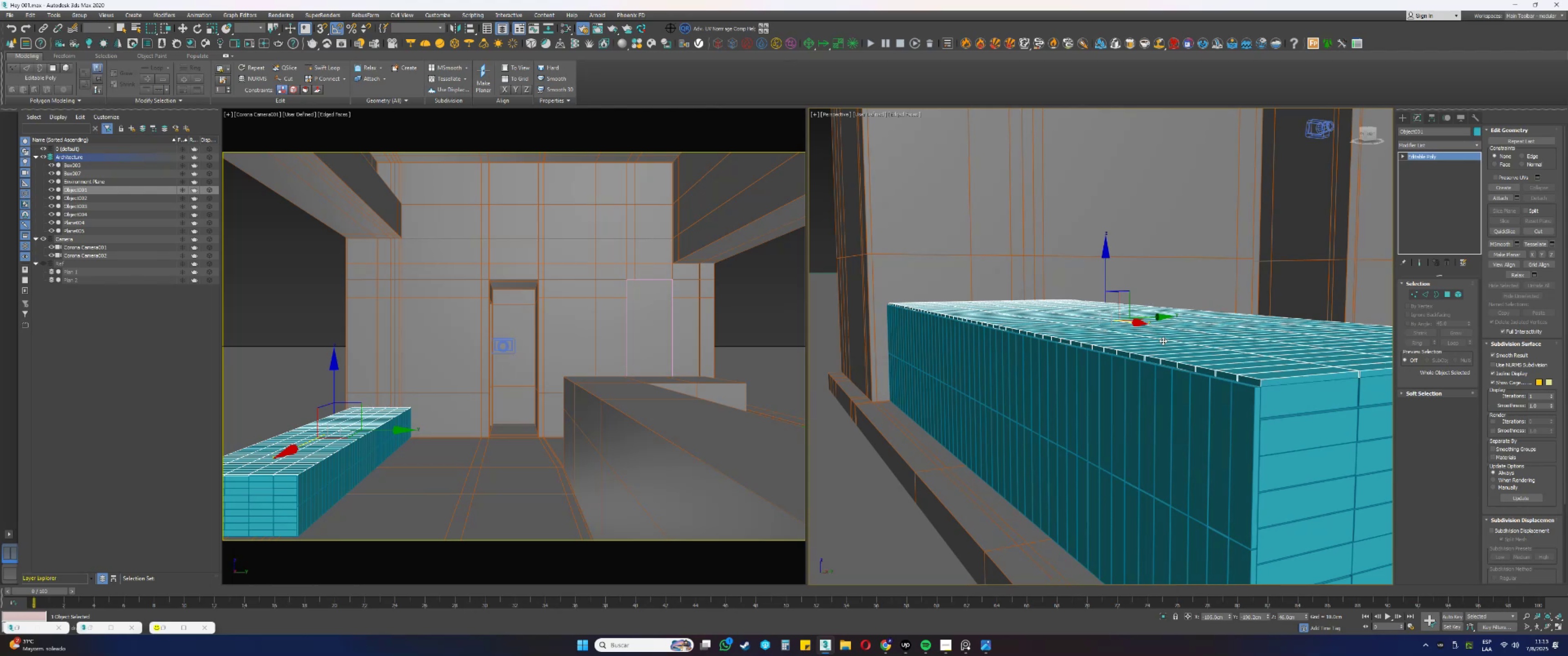 
wait(12.92)
 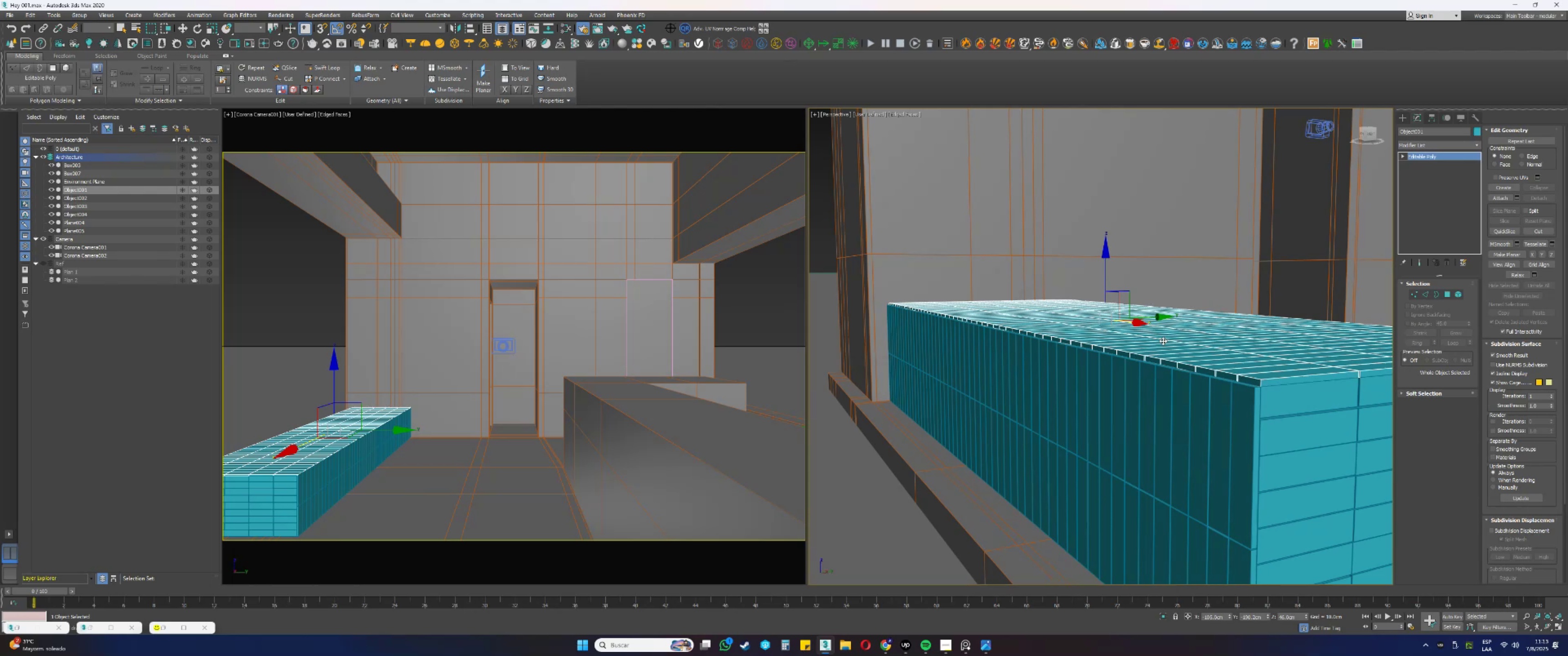 
left_click([1129, 425])
 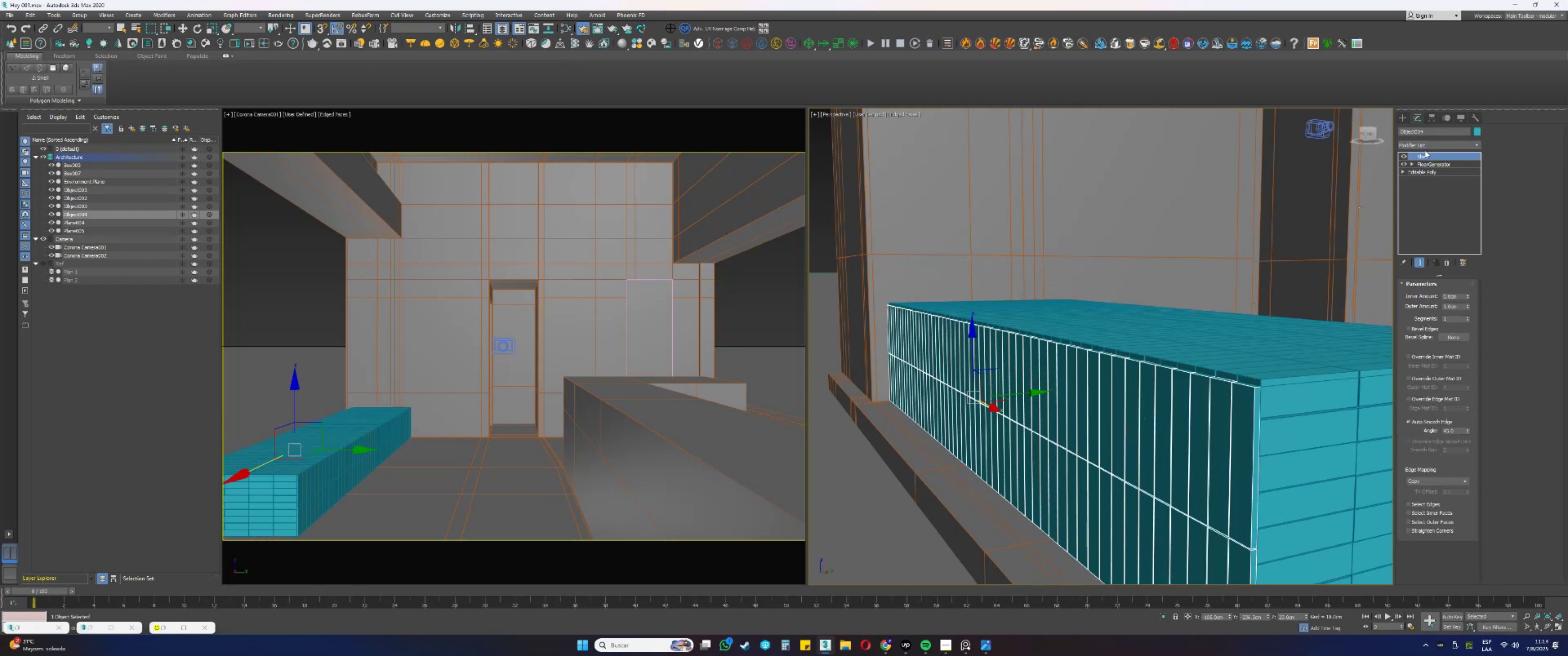 
right_click([1416, 185])
 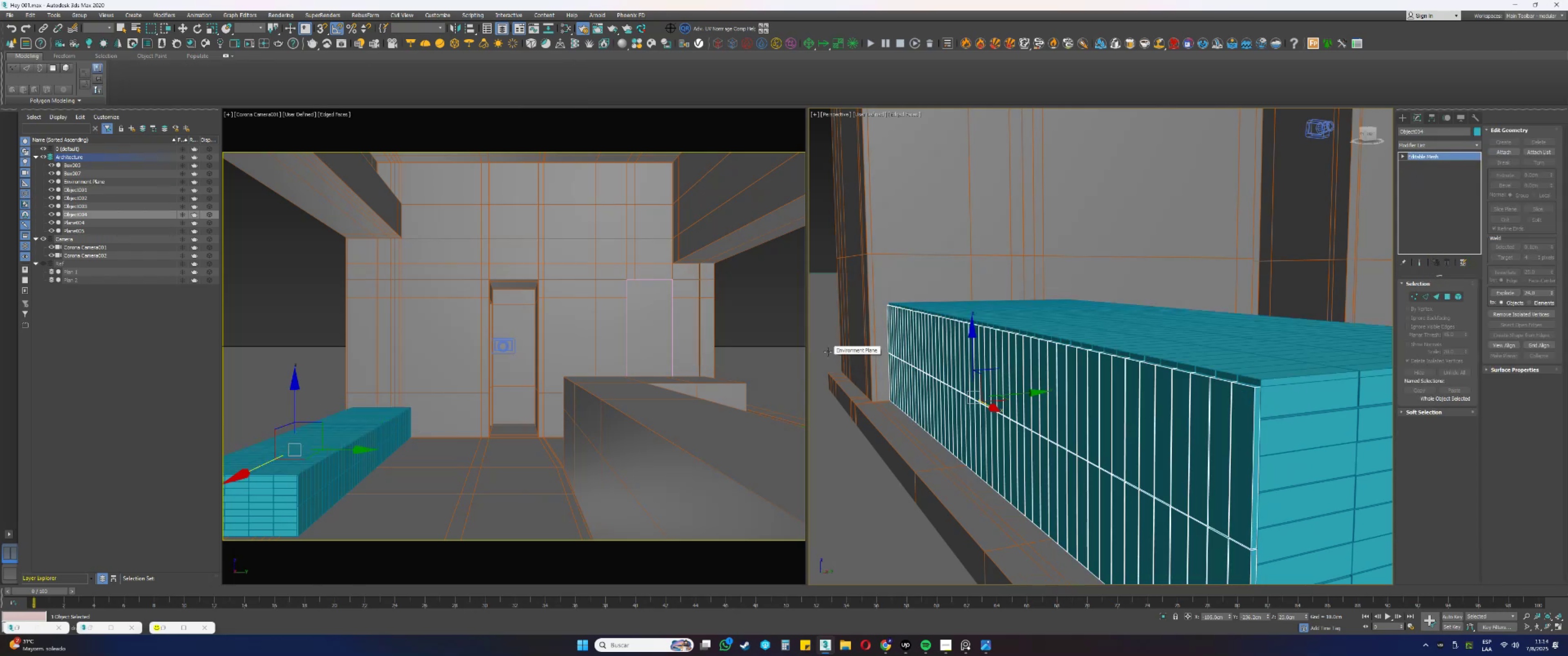 
type(22)
 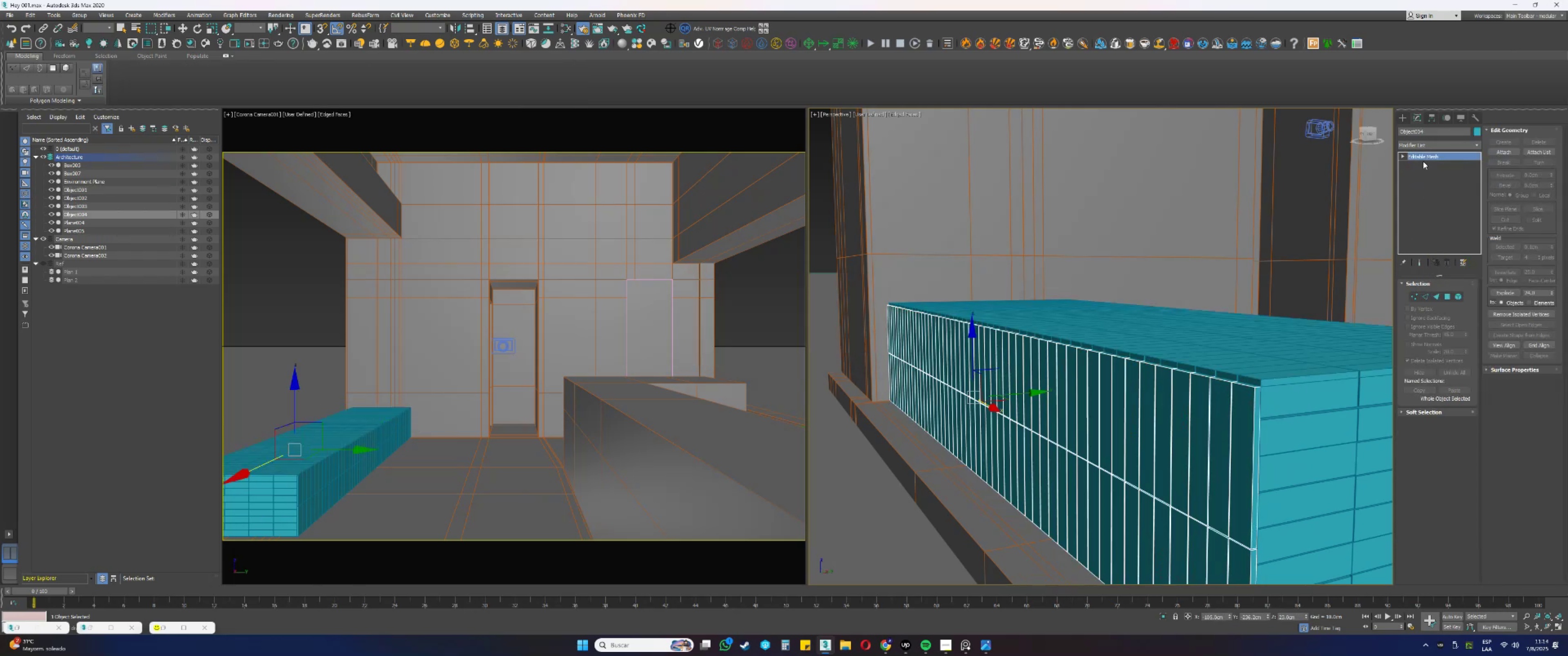 
right_click([1421, 154])
 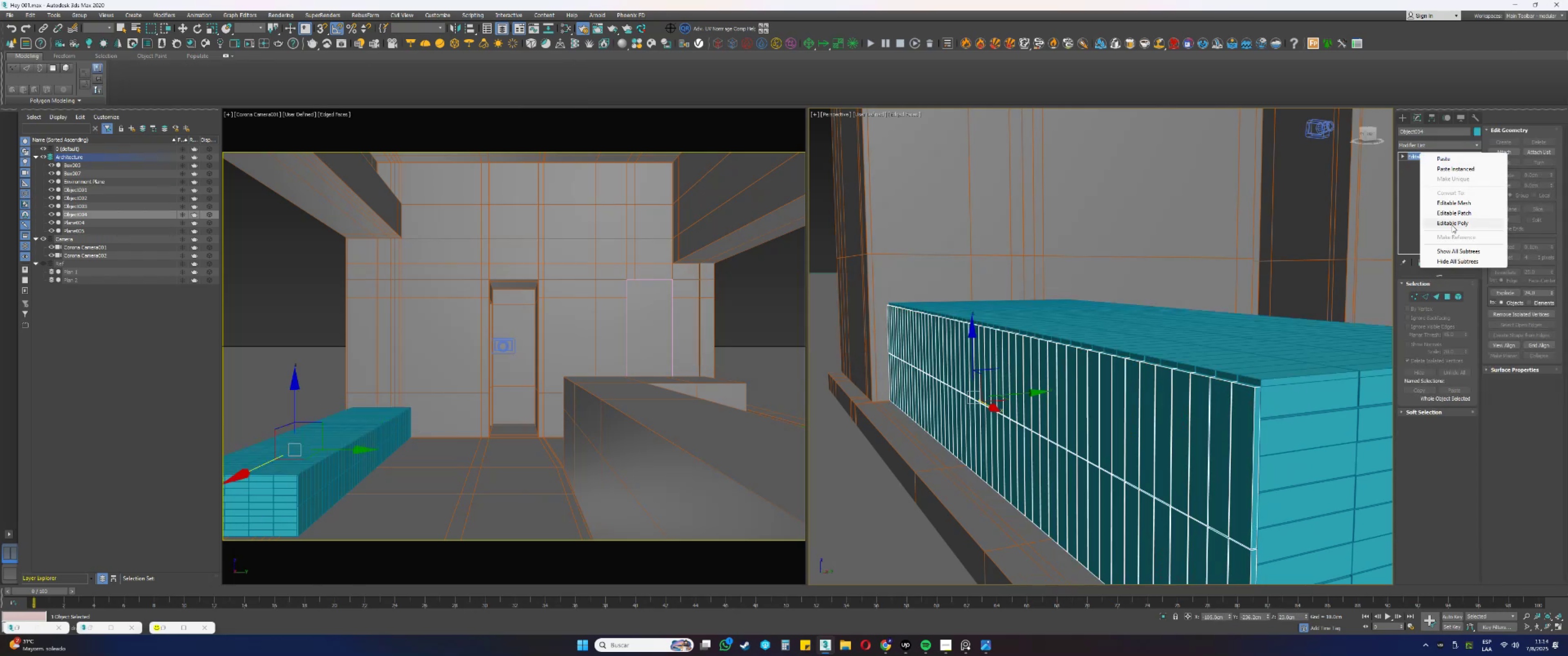 
left_click([1452, 223])
 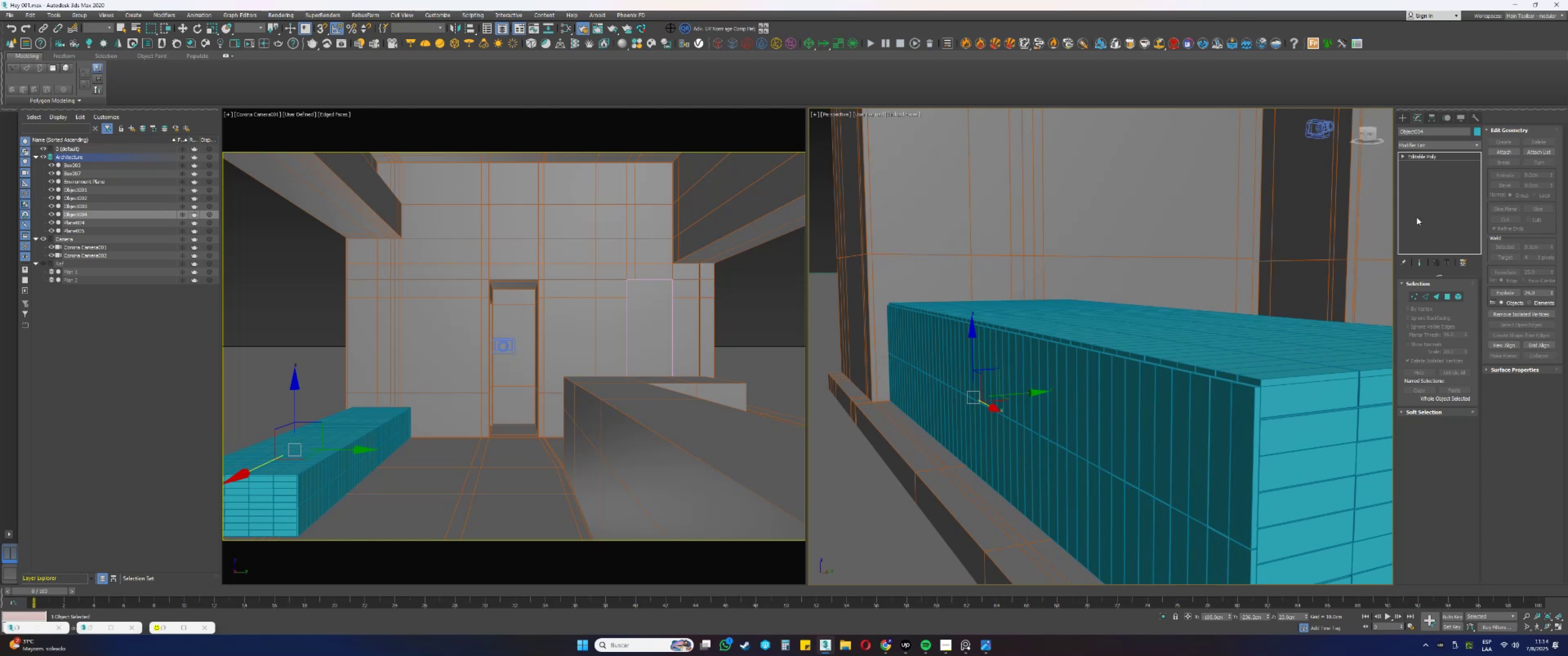 
key(2)
 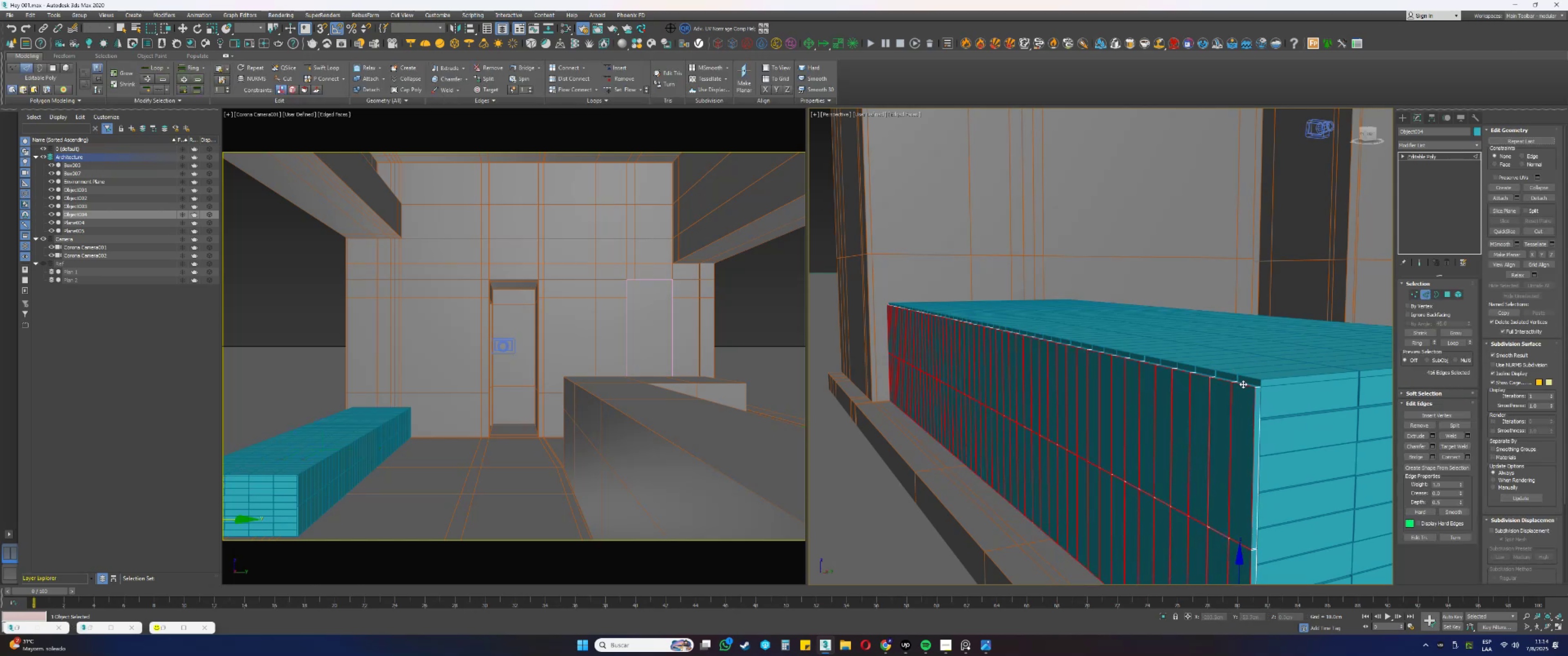 
left_click([1243, 384])
 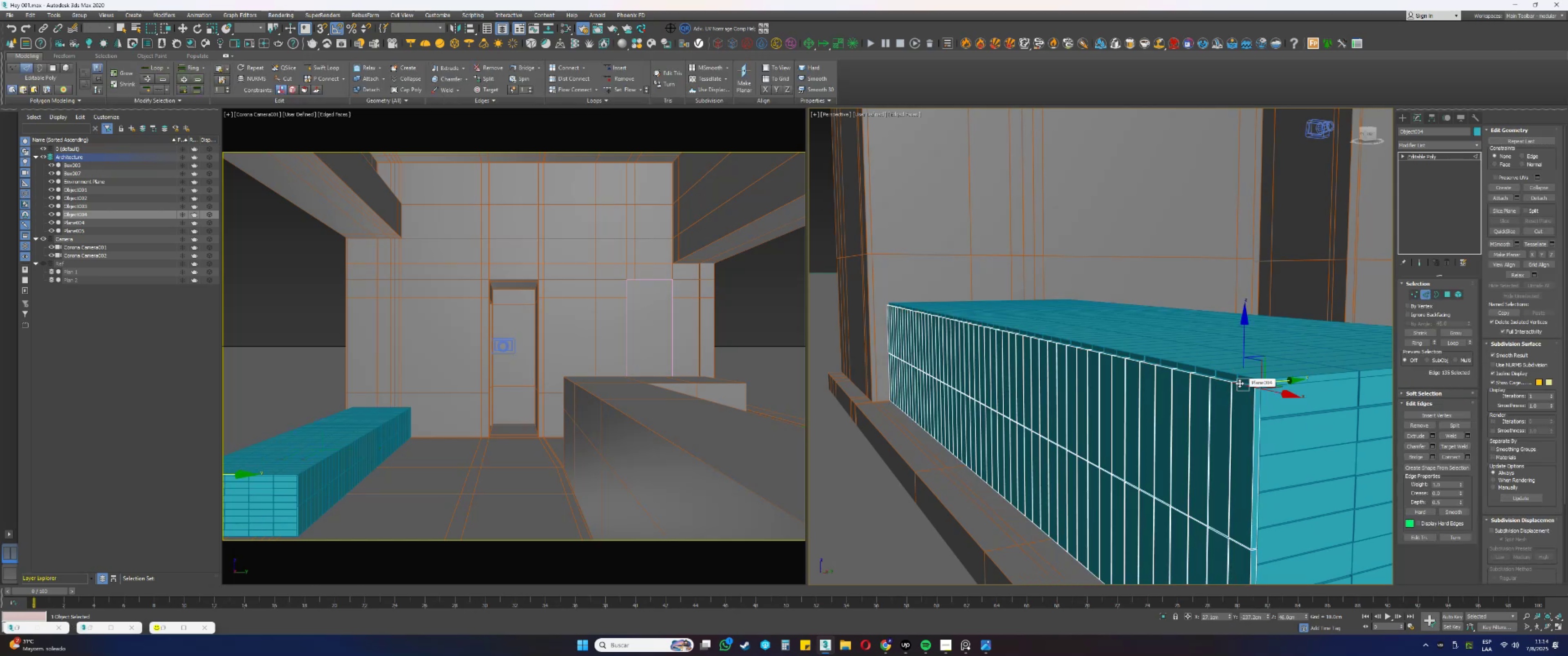 
scroll: coordinate [1228, 378], scroll_direction: up, amount: 2.0
 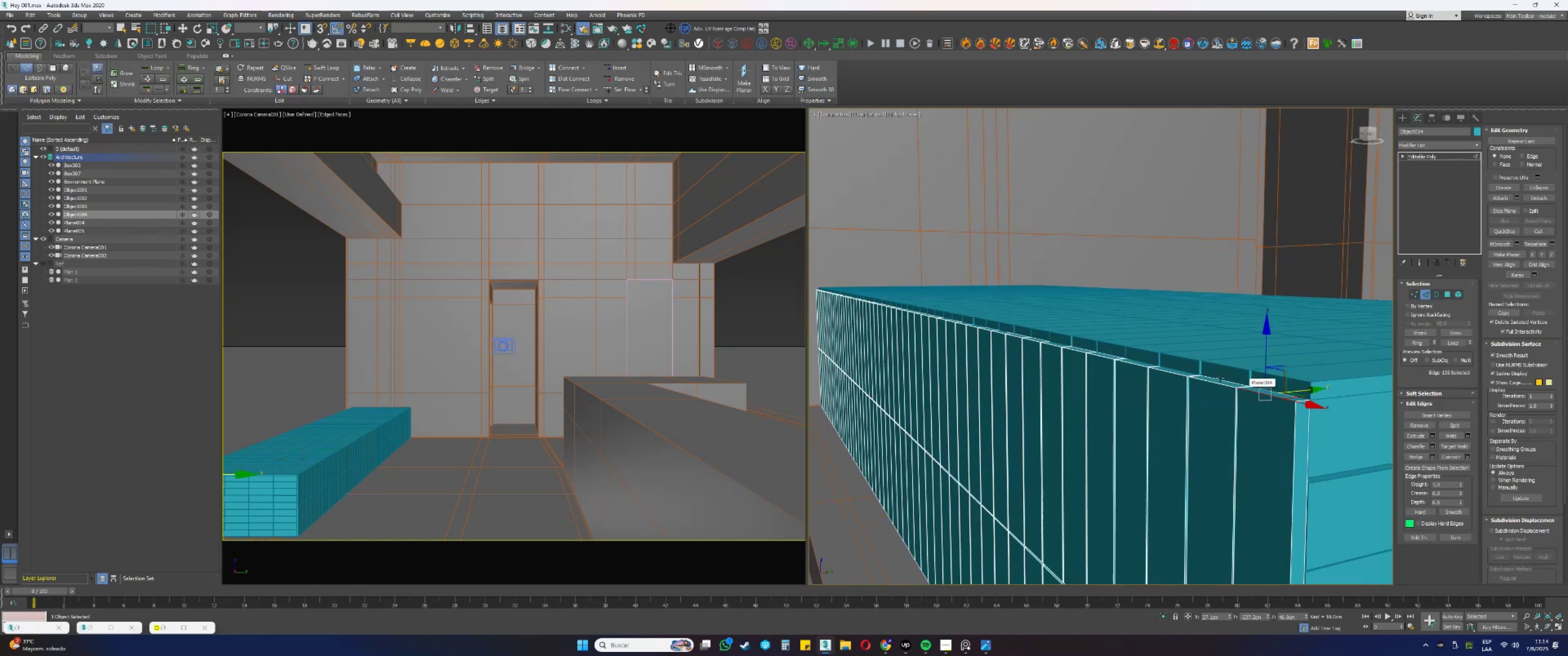 
key(Q)
 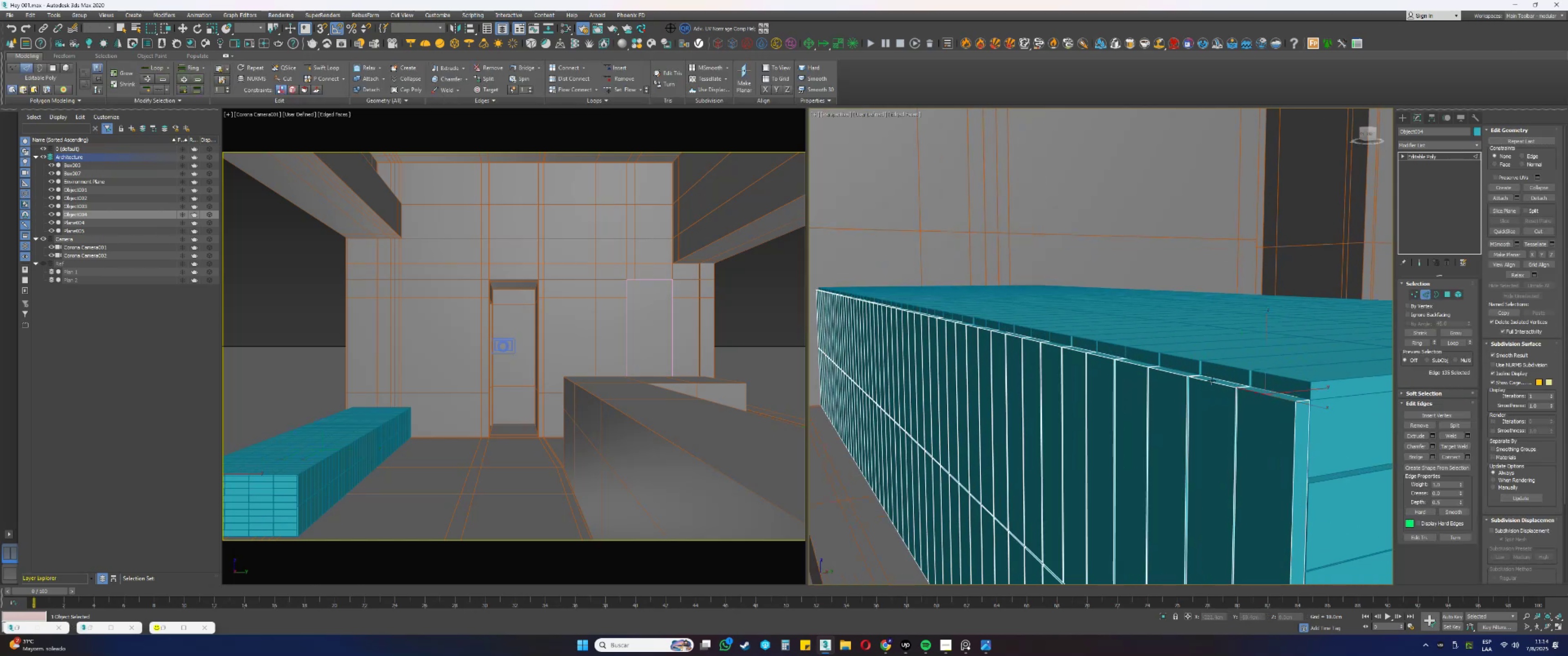 
hold_key(key=ControlLeft, duration=1.5)
left_click([1206, 381])
 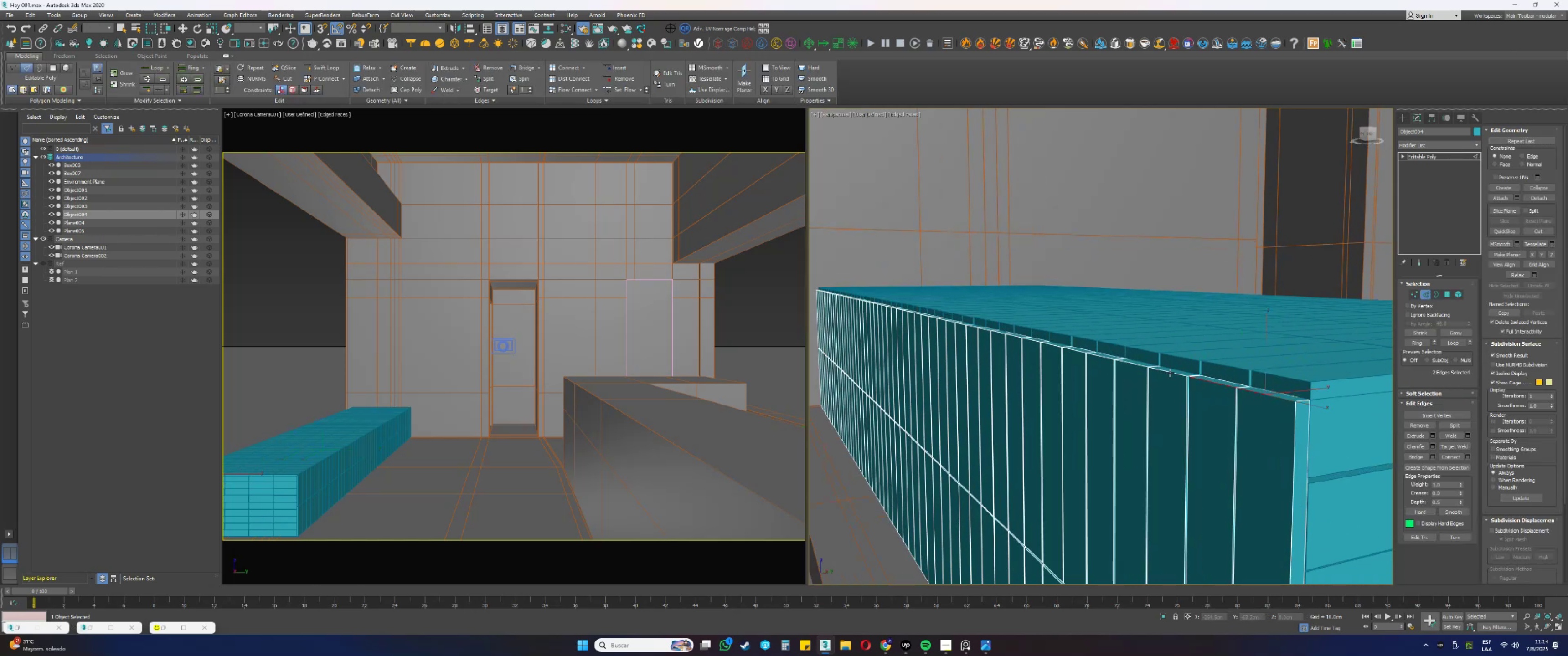 
left_click([1170, 373])
 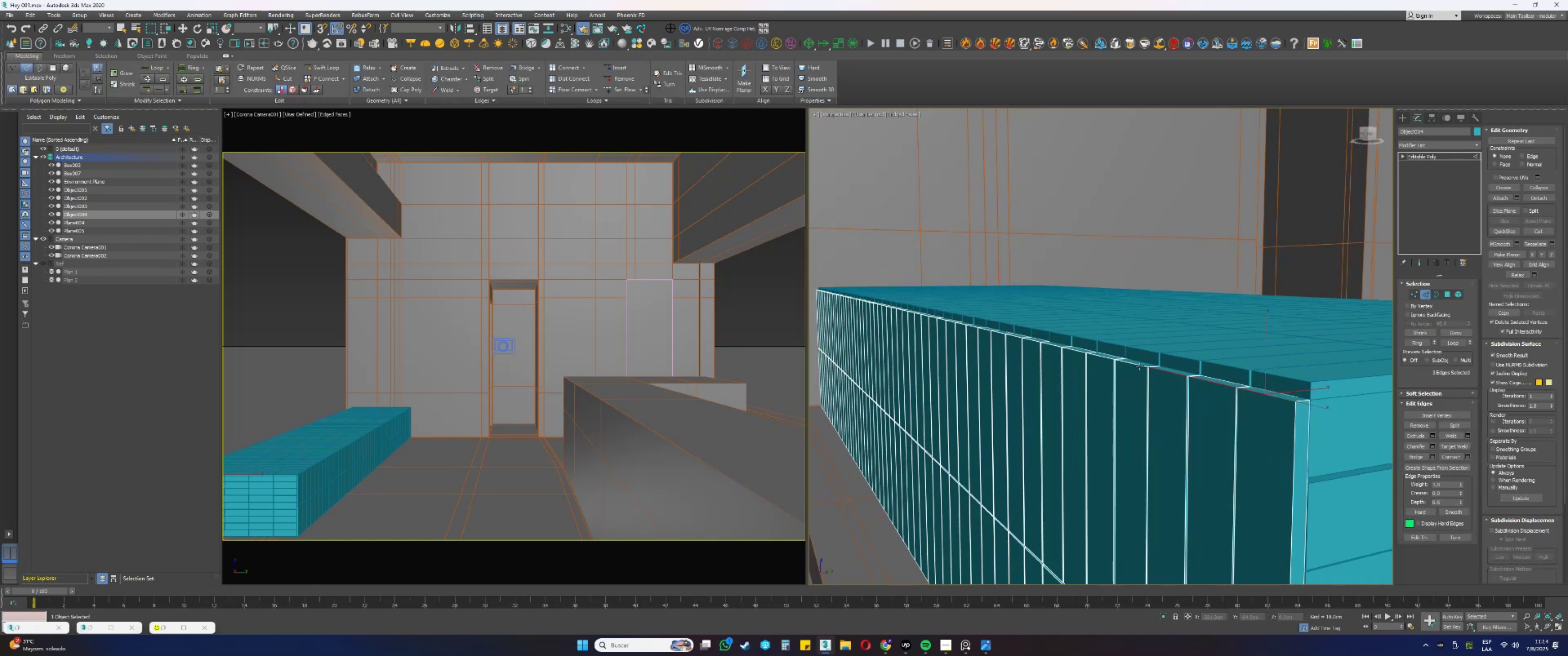 
key(Control+ControlLeft)
 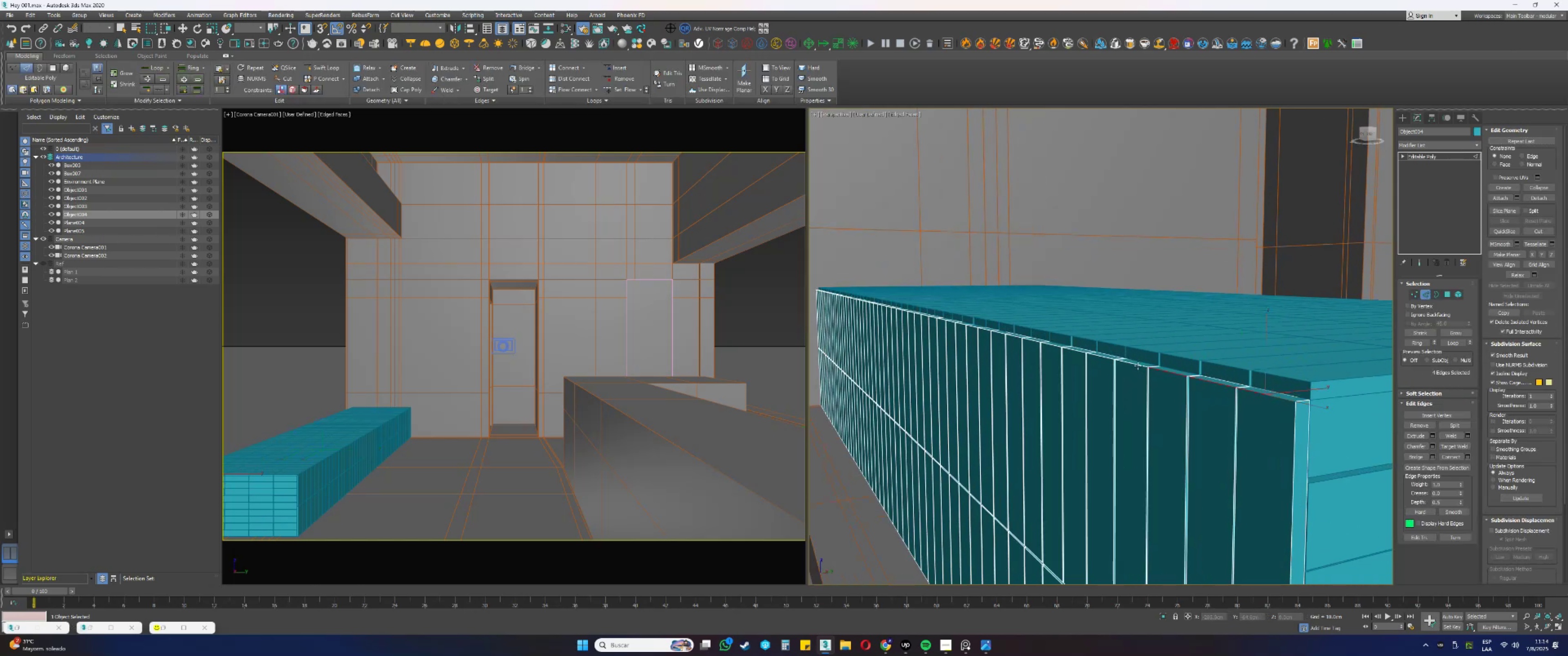 
left_click([1138, 366])
 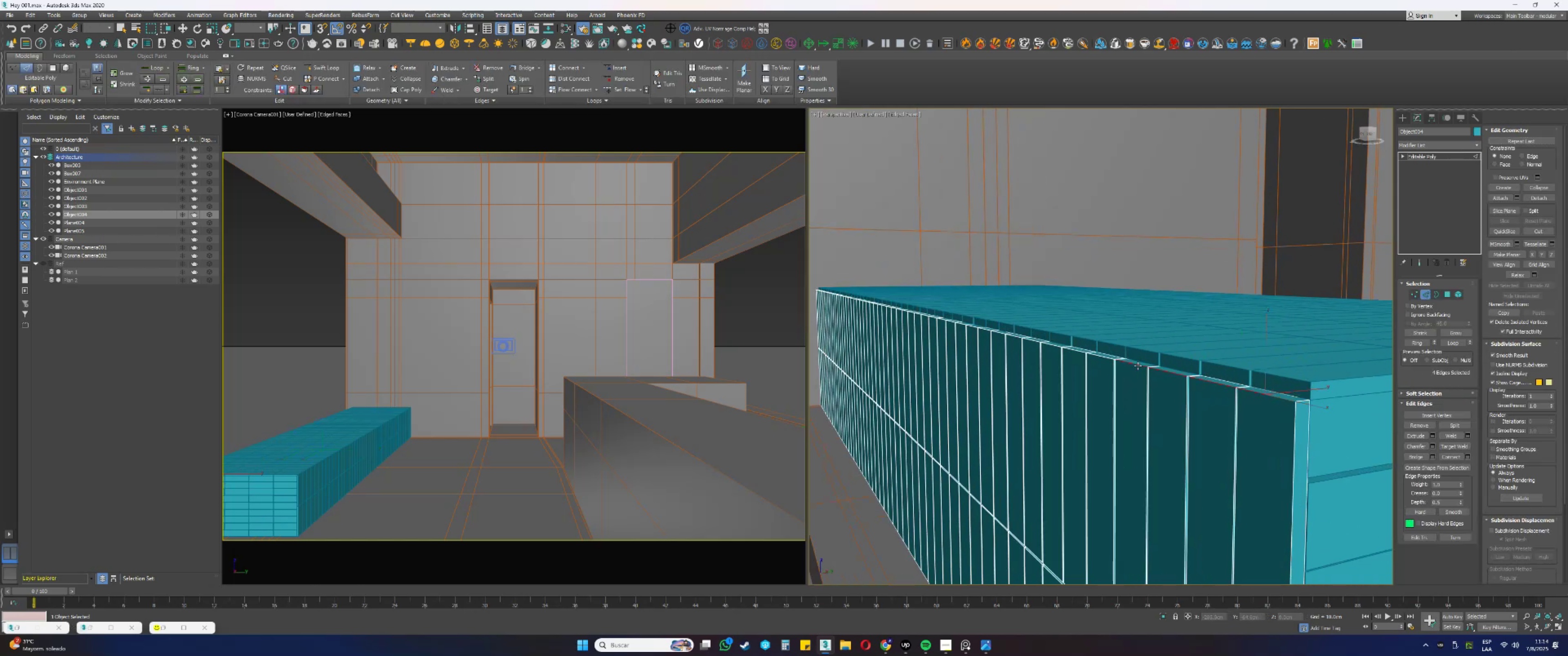 
key(Control+ControlLeft)
 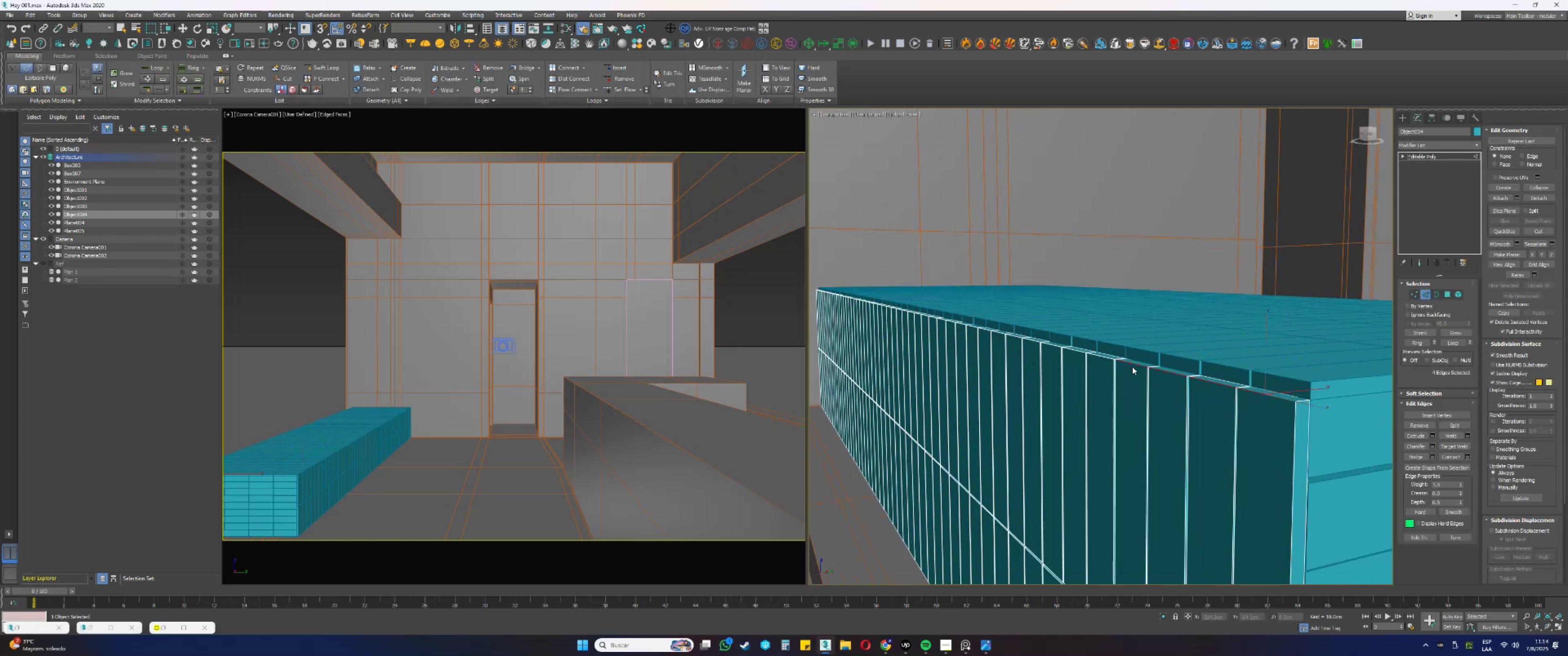 
key(Control+ControlLeft)
 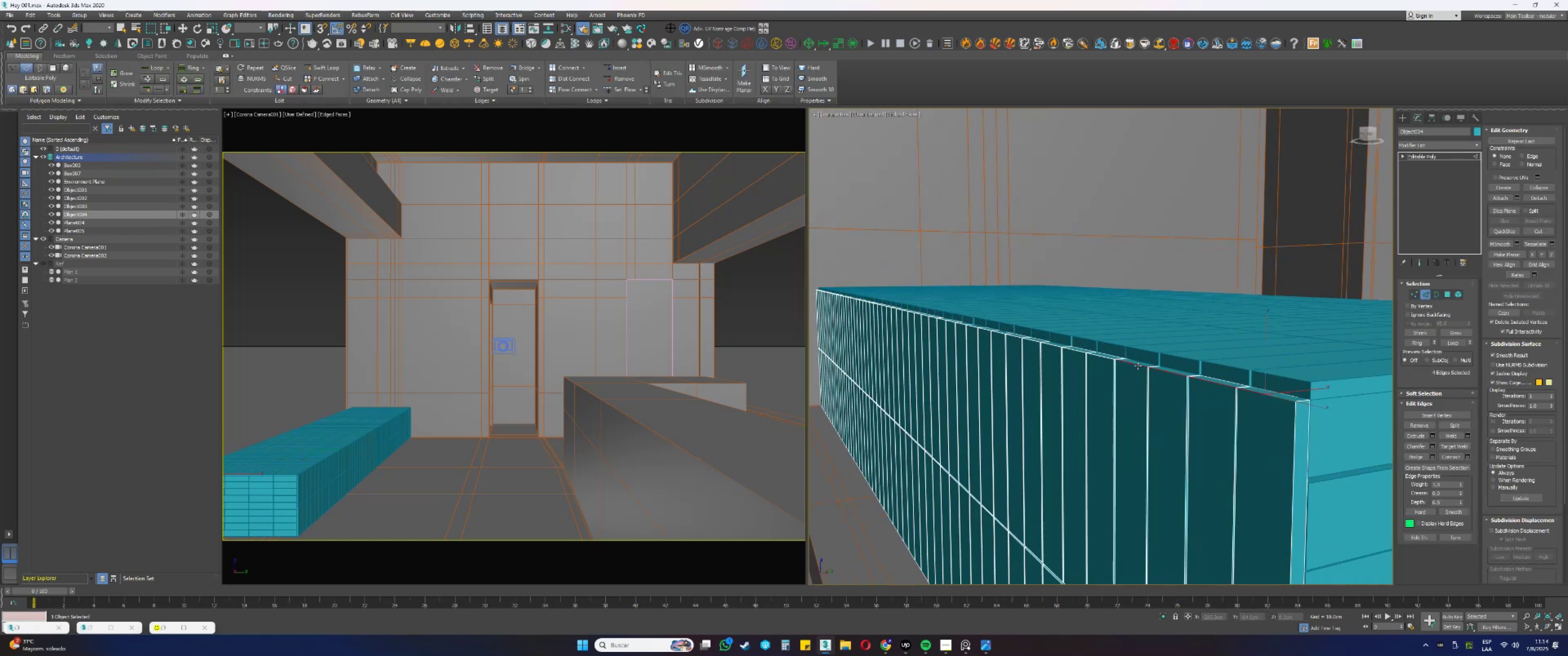 
key(Control+ControlLeft)
 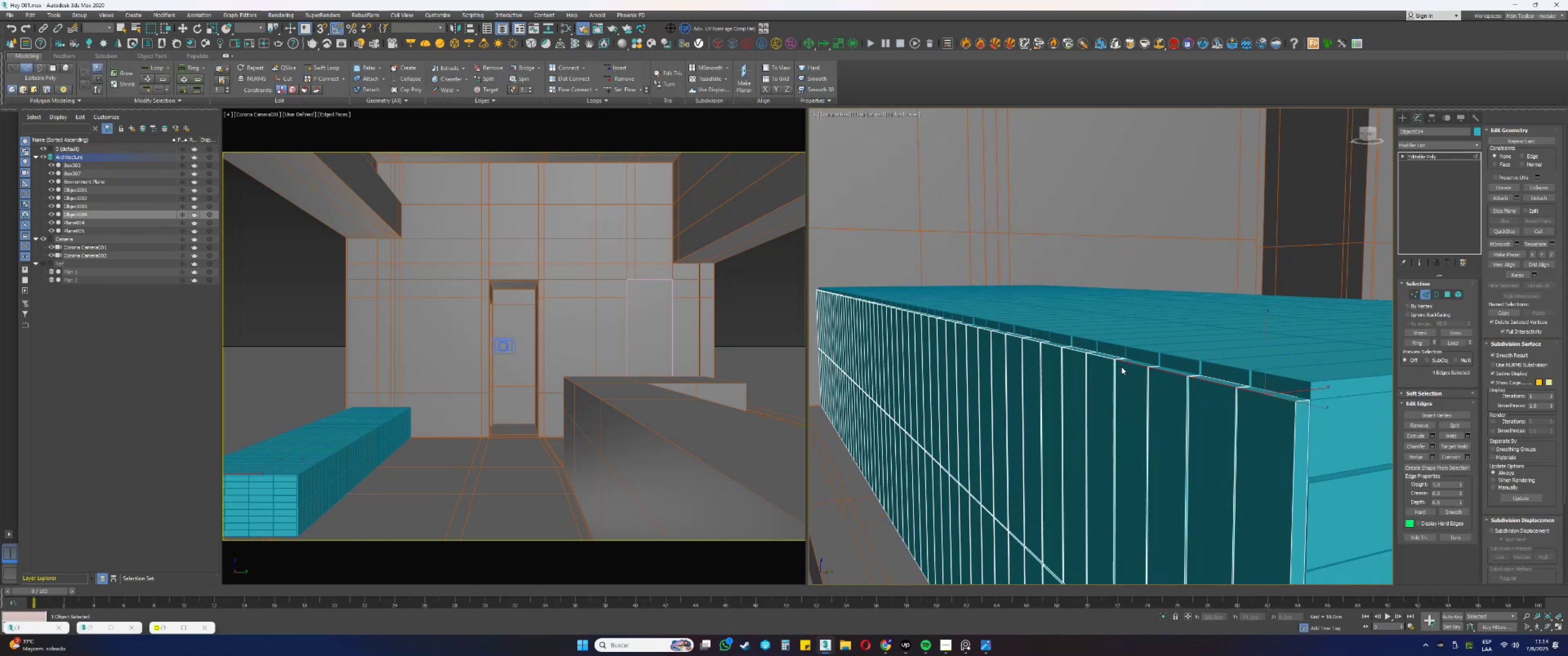 
key(Alt+AltLeft)
 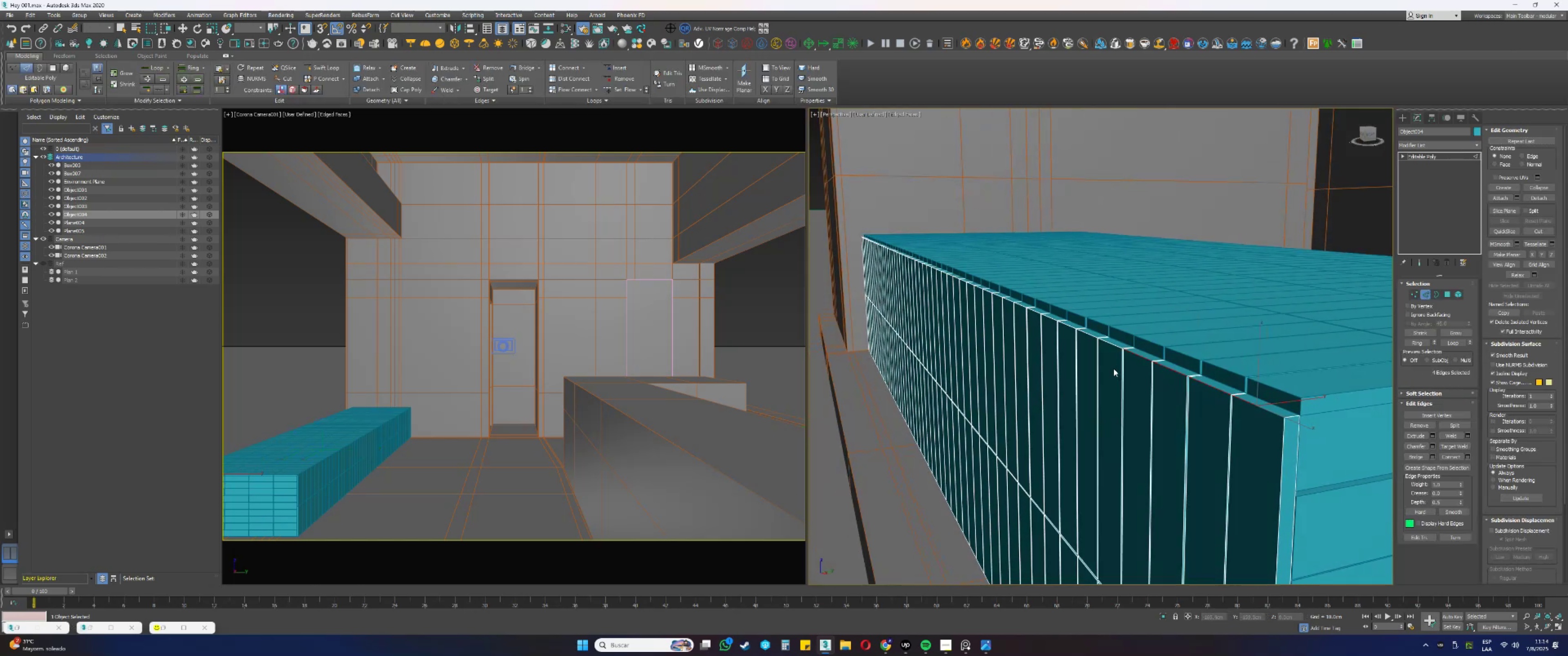 
hold_key(key=ControlLeft, duration=1.5)
left_click([1085, 332])
 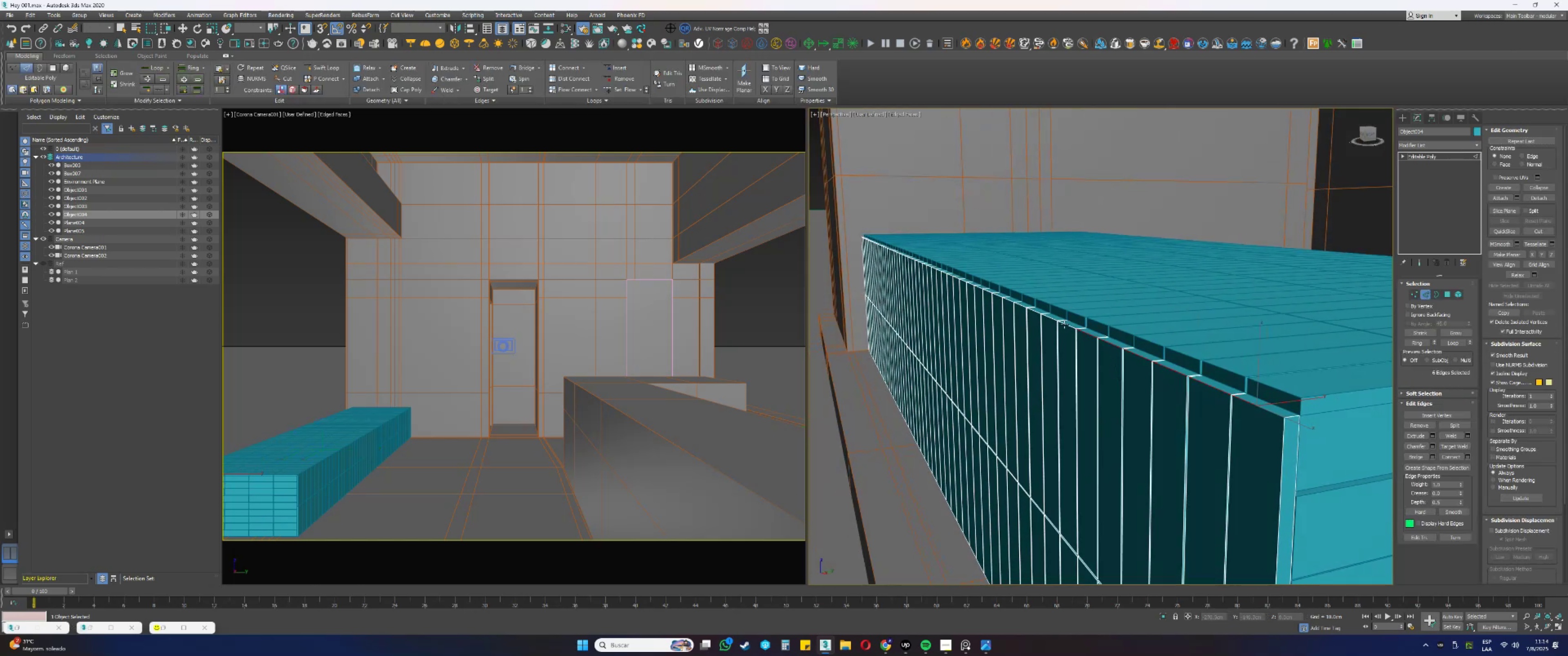 
hold_key(key=ControlLeft, duration=0.83)
left_click([1062, 322])
 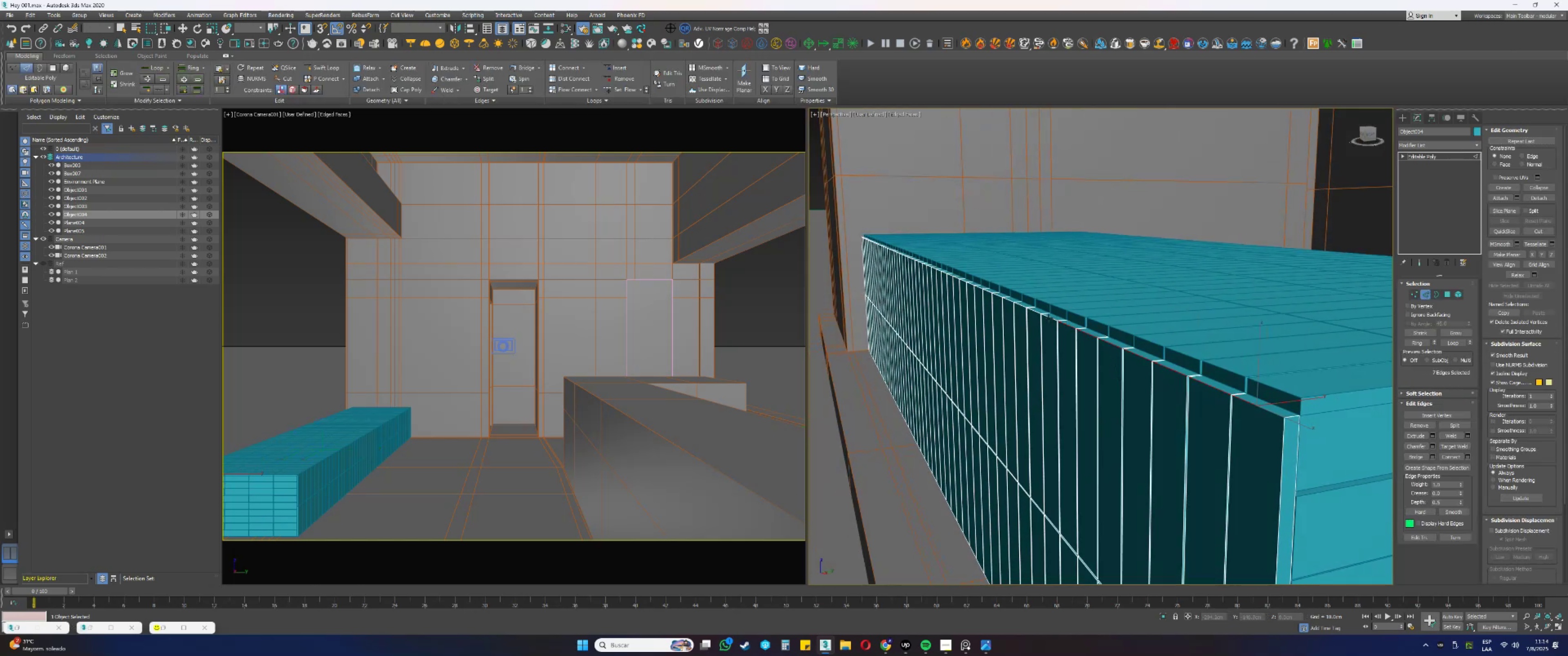 
double_click([1048, 318])
 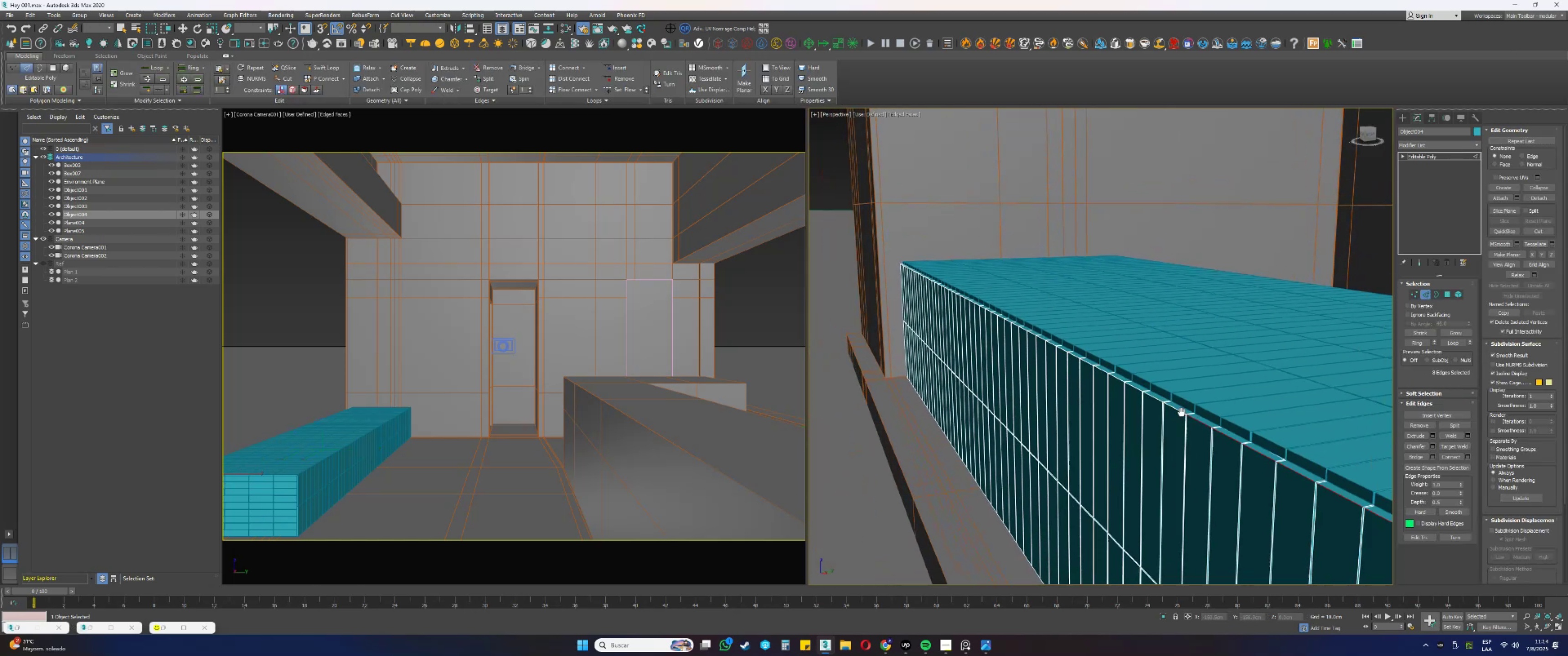 
scroll: coordinate [1194, 418], scroll_direction: up, amount: 1.0
 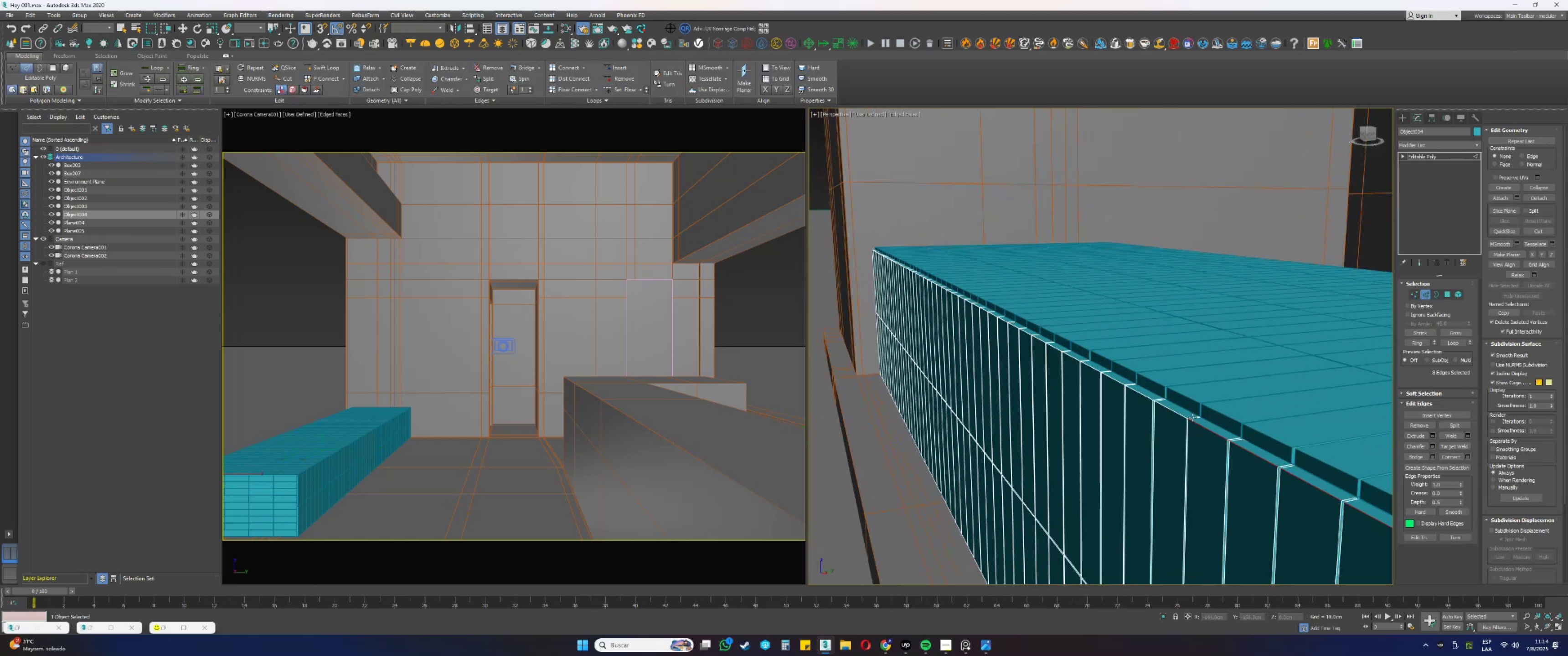 
hold_key(key=ControlLeft, duration=1.54)
left_click([1167, 409])
 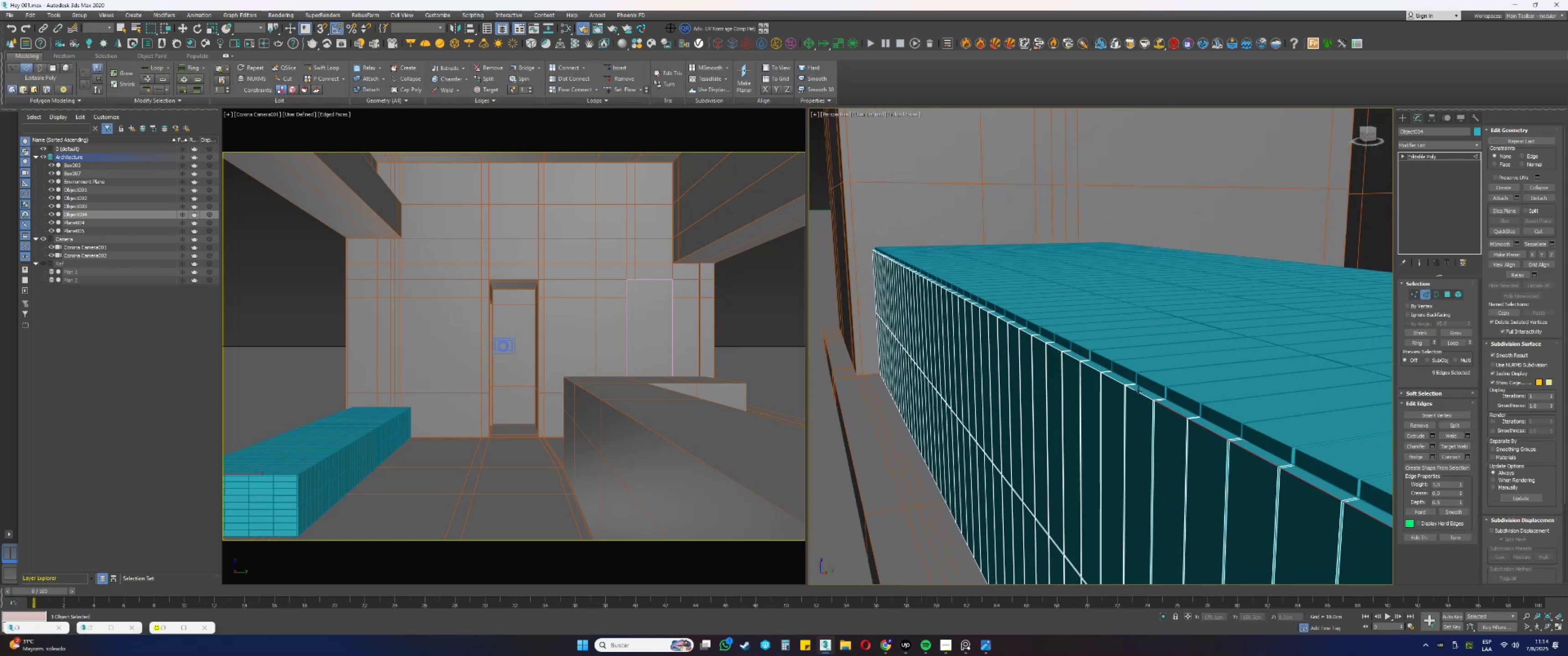 
left_click([1135, 391])
 